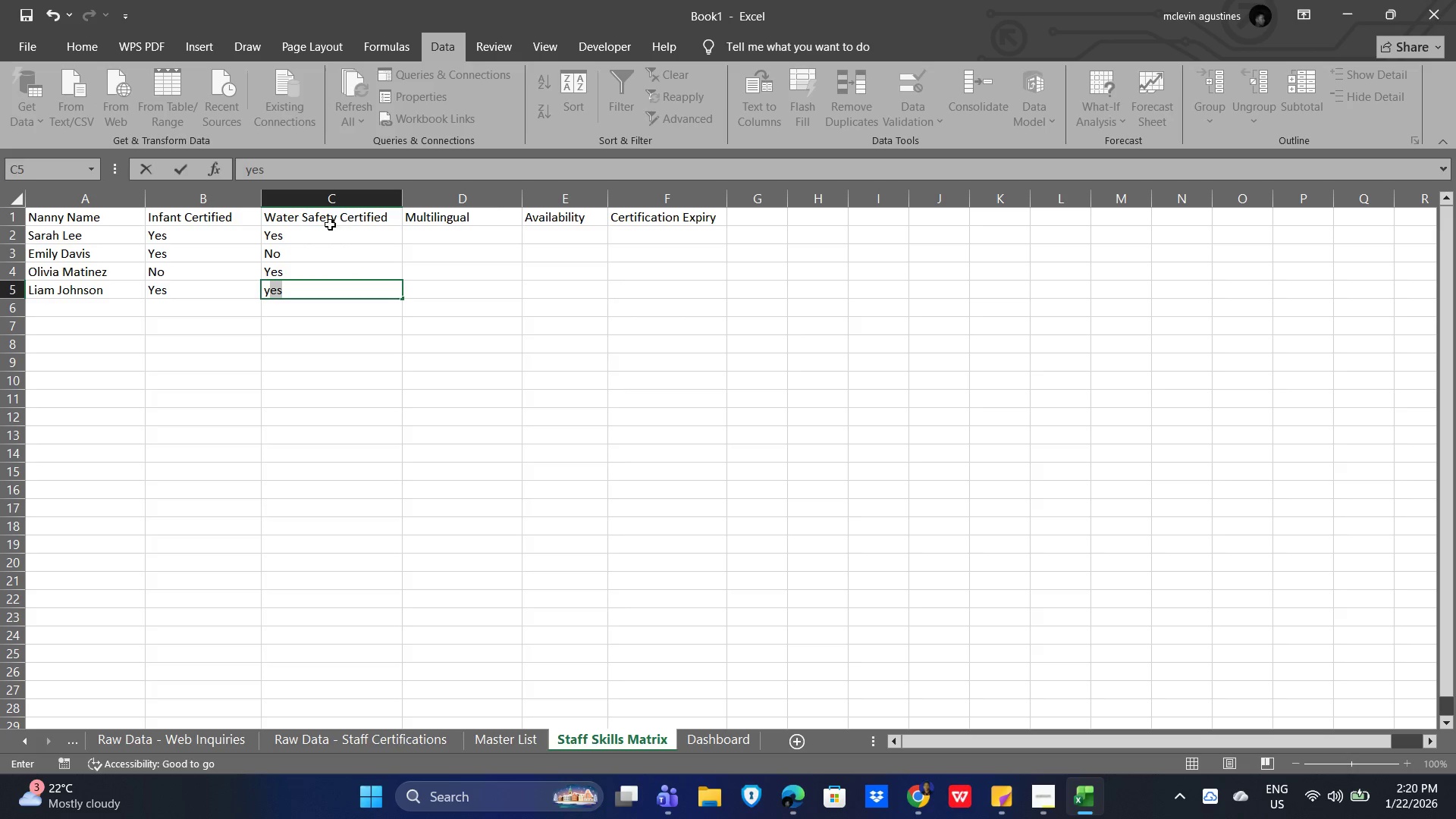 
key(Enter)
 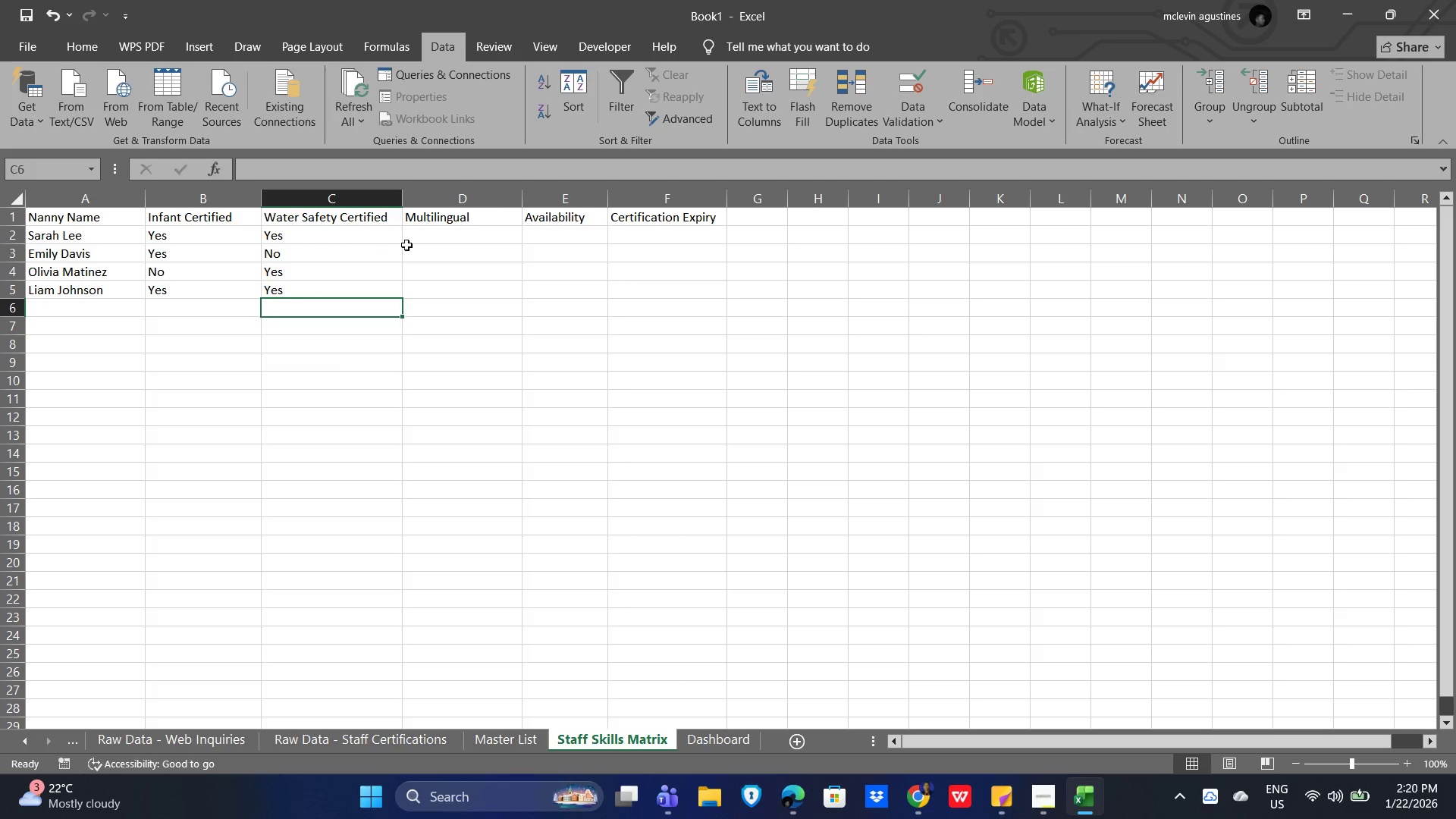 
left_click([450, 233])
 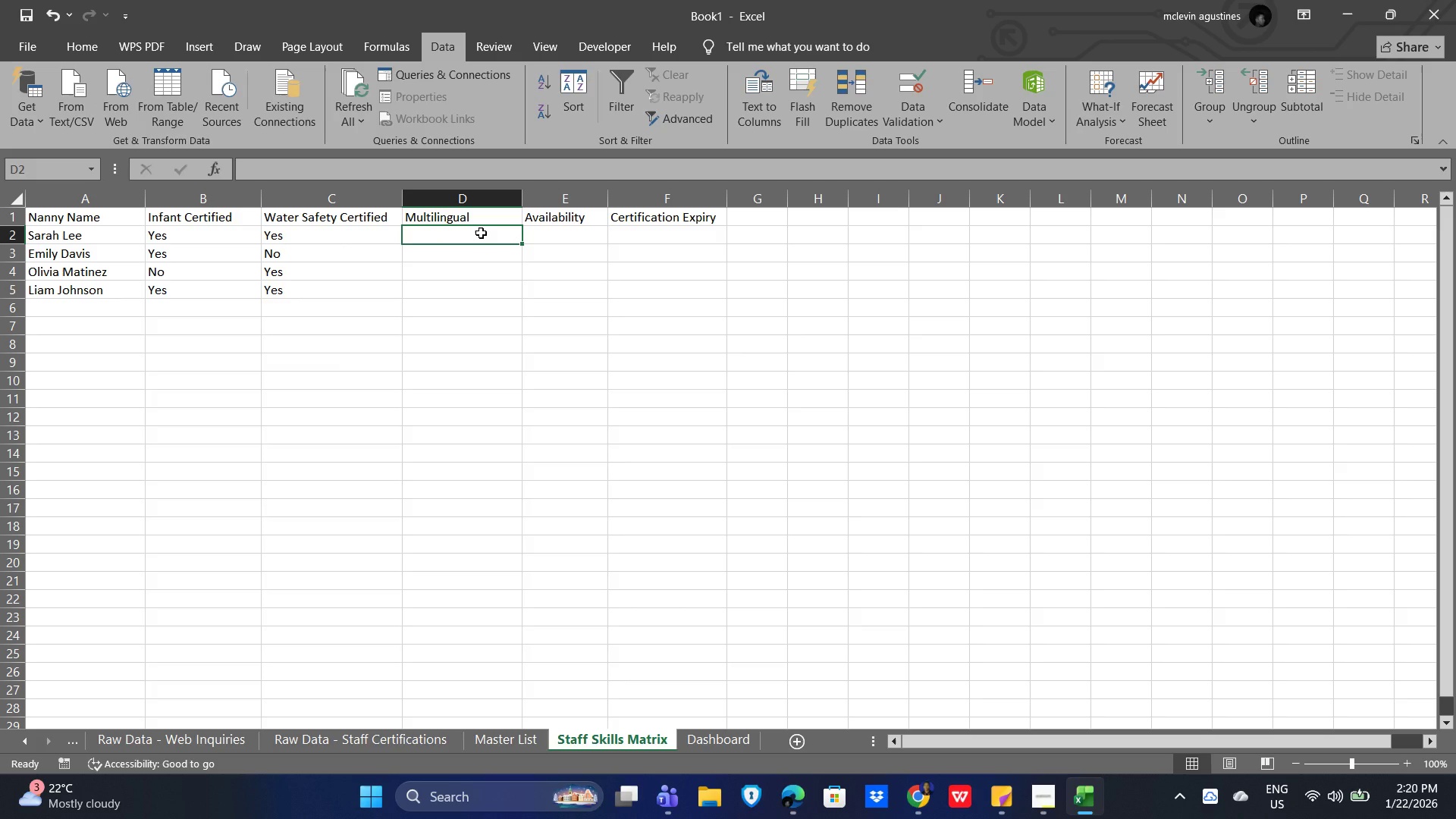 
type(No)
 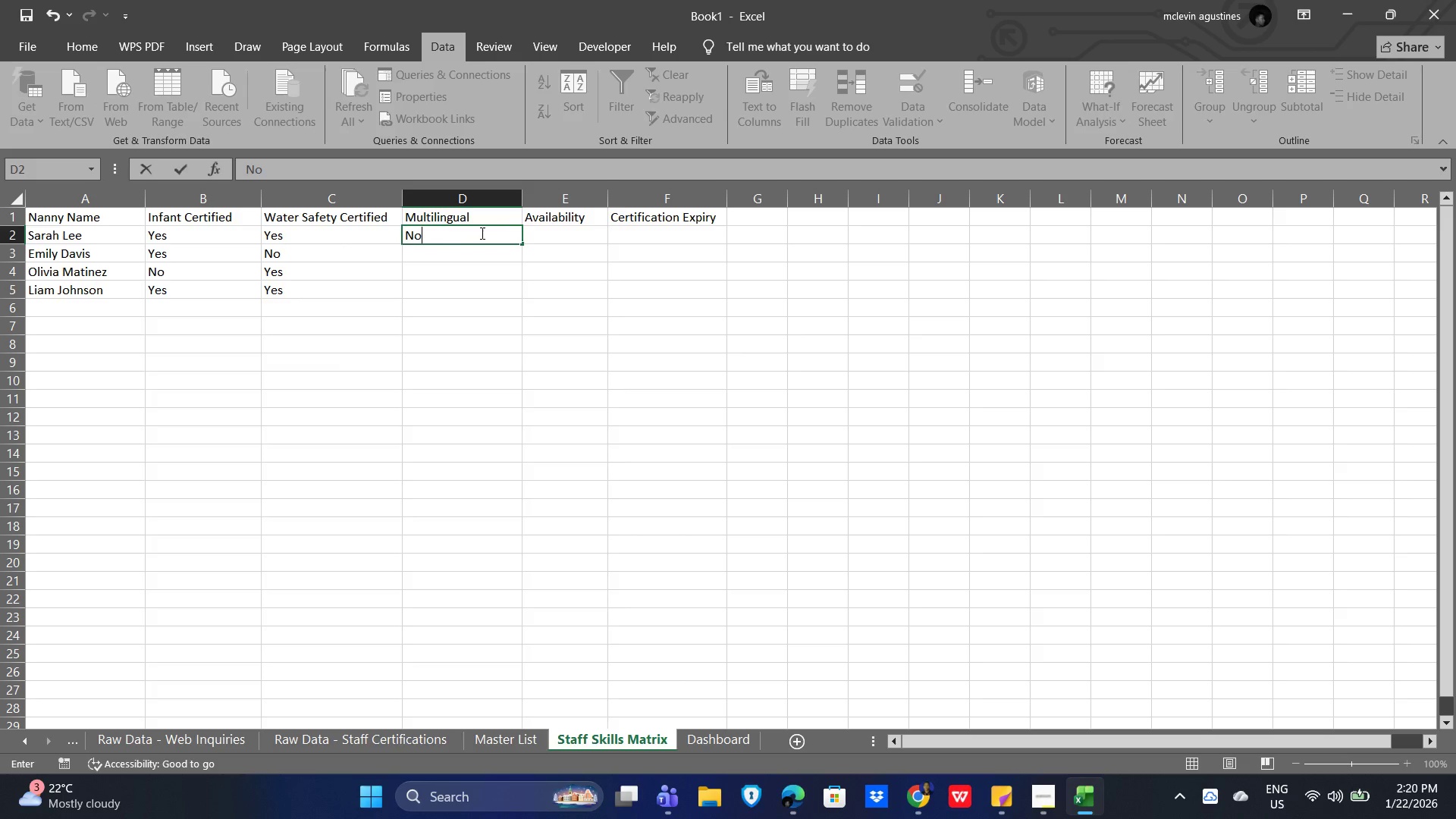 
key(Enter)
 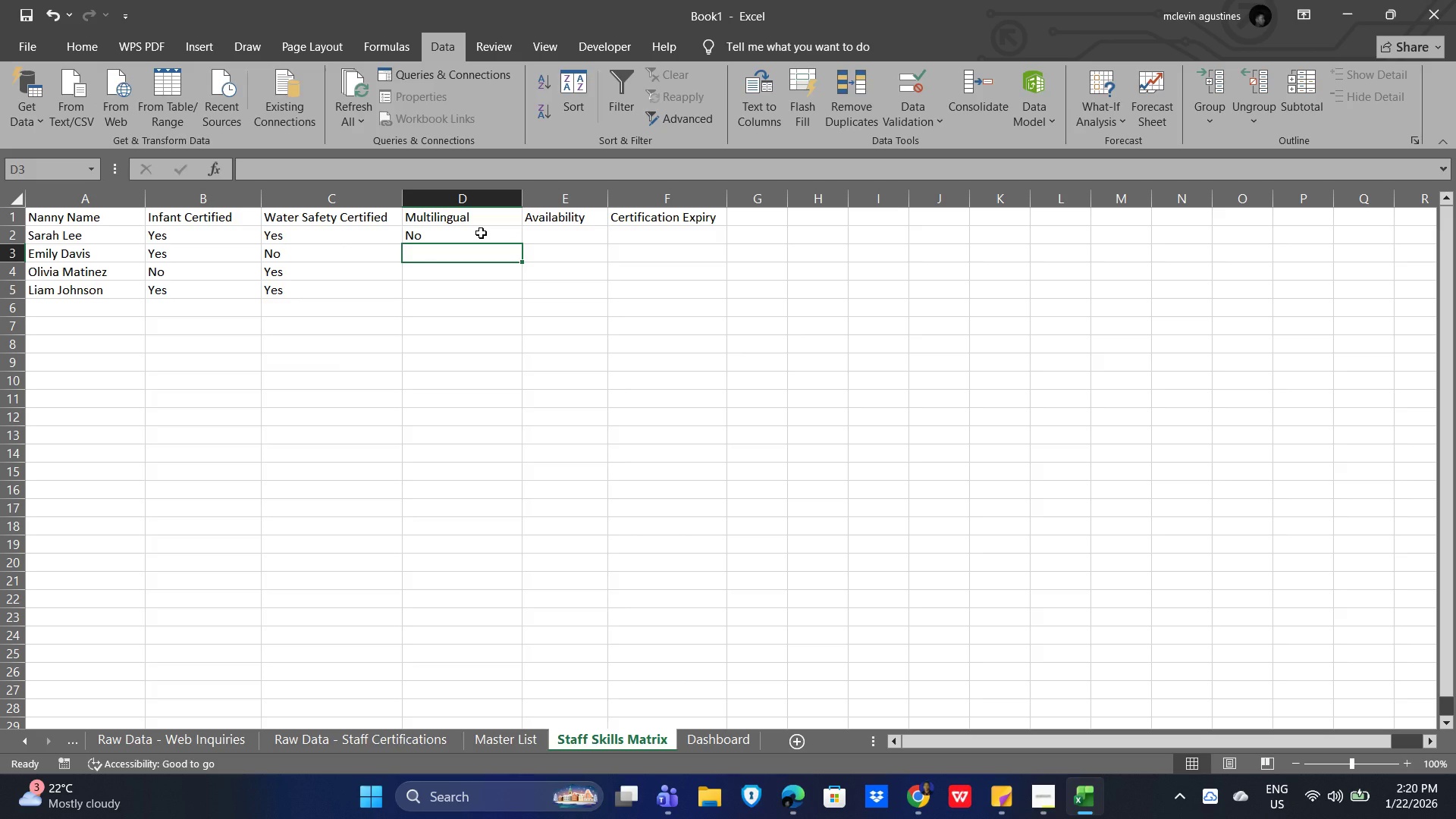 
key(Shift+Y)
 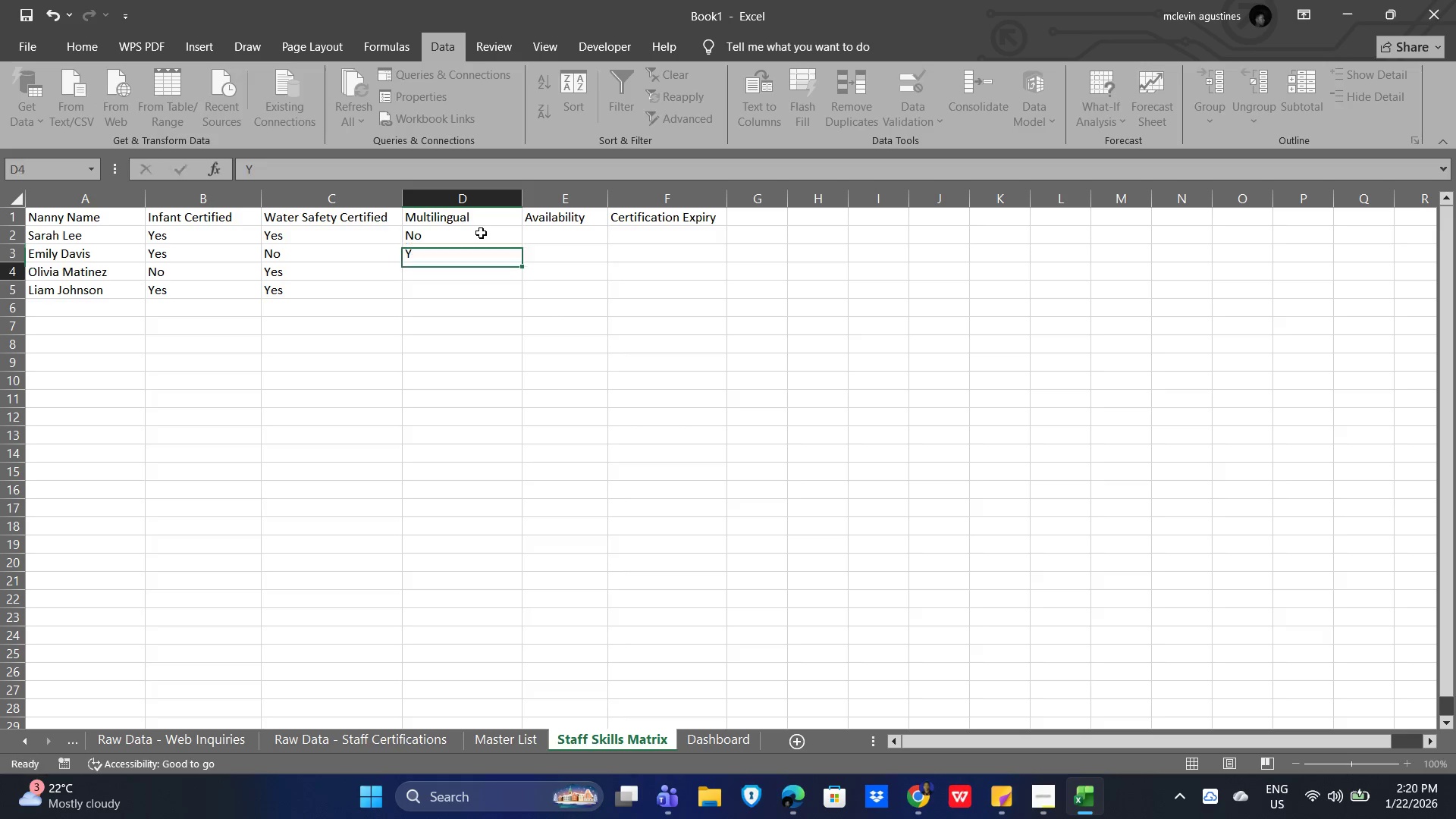 
key(Enter)
 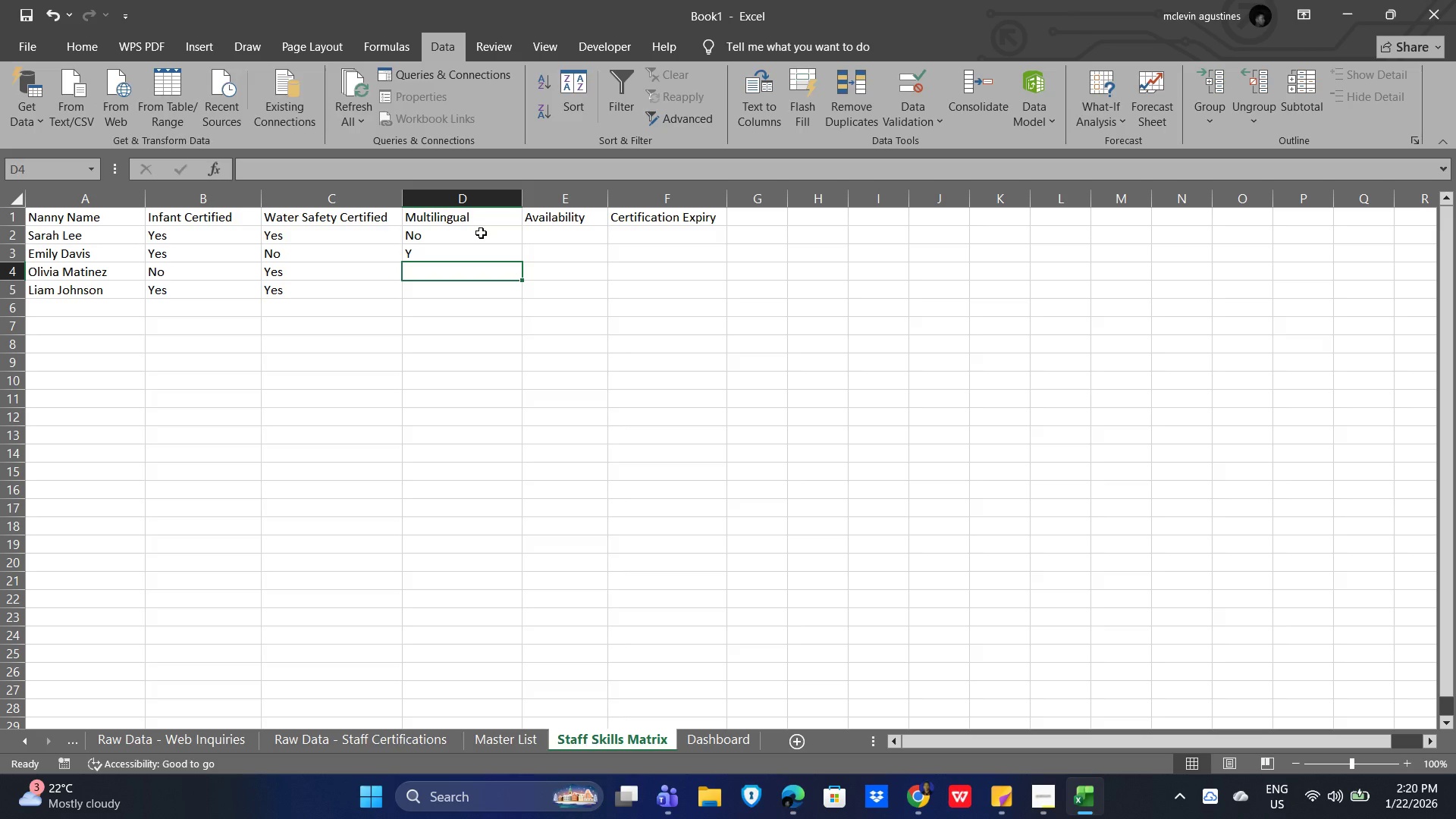 
key(ArrowUp)
 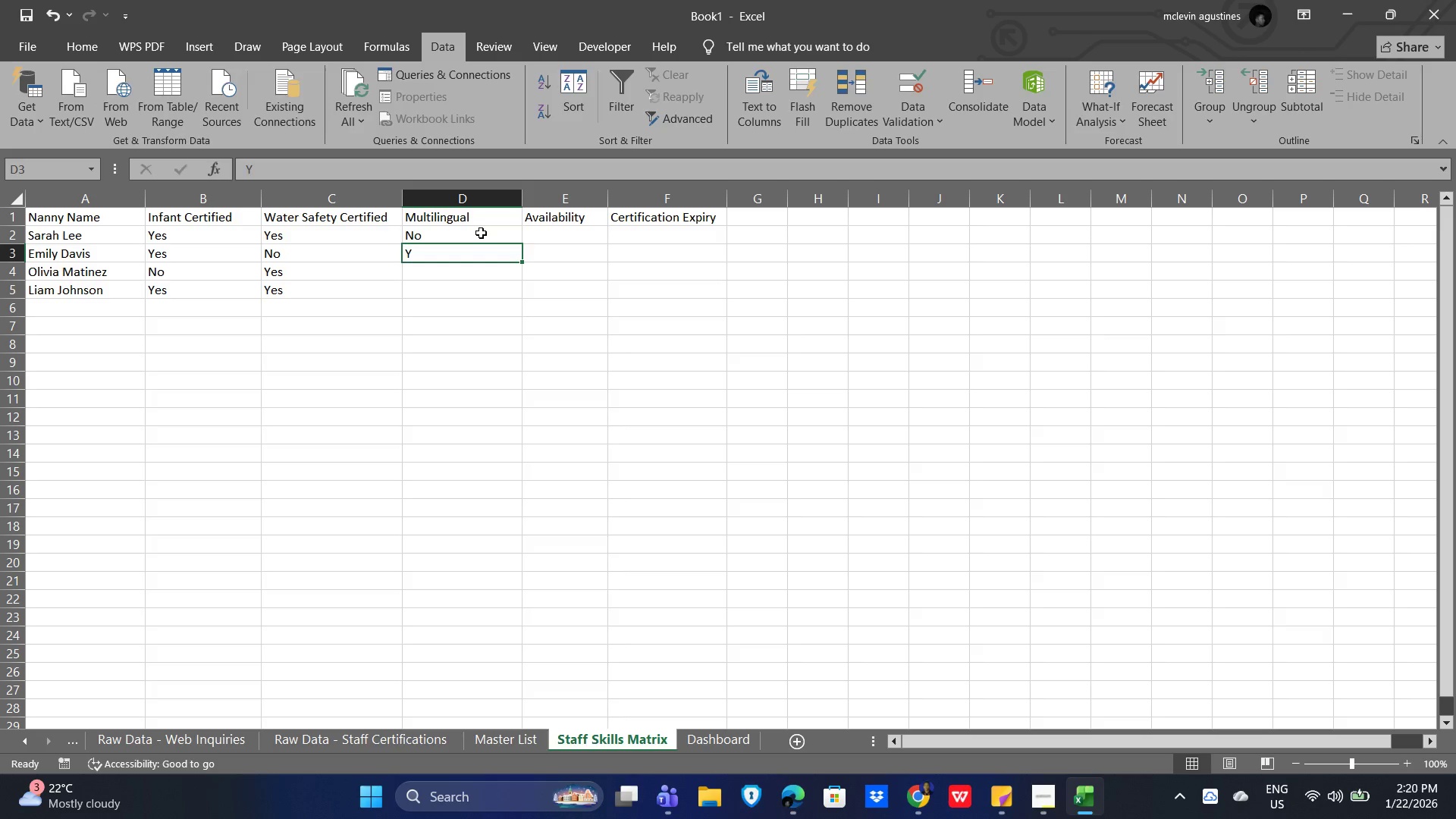 
type(Yes)
 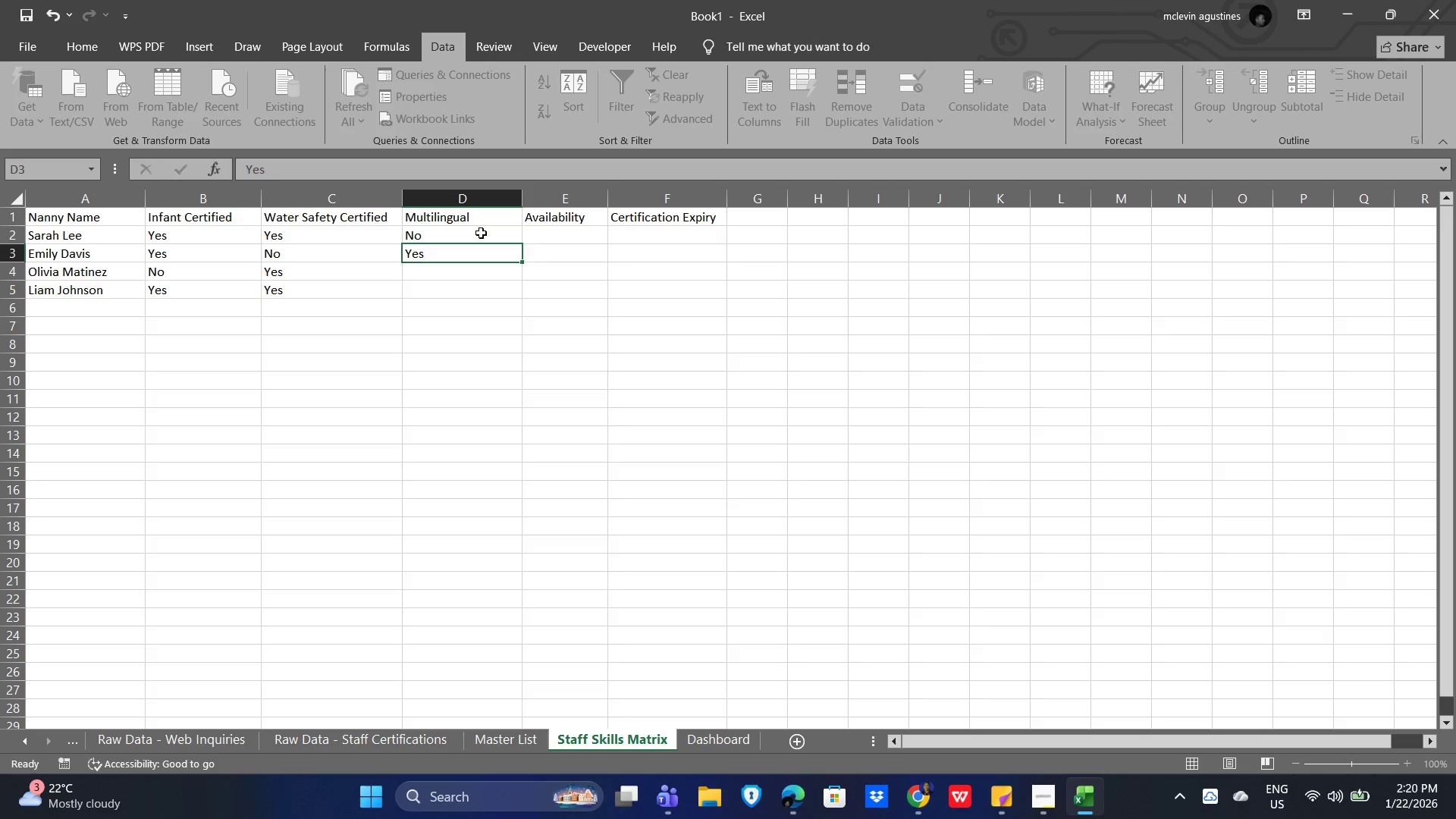 
key(Enter)
 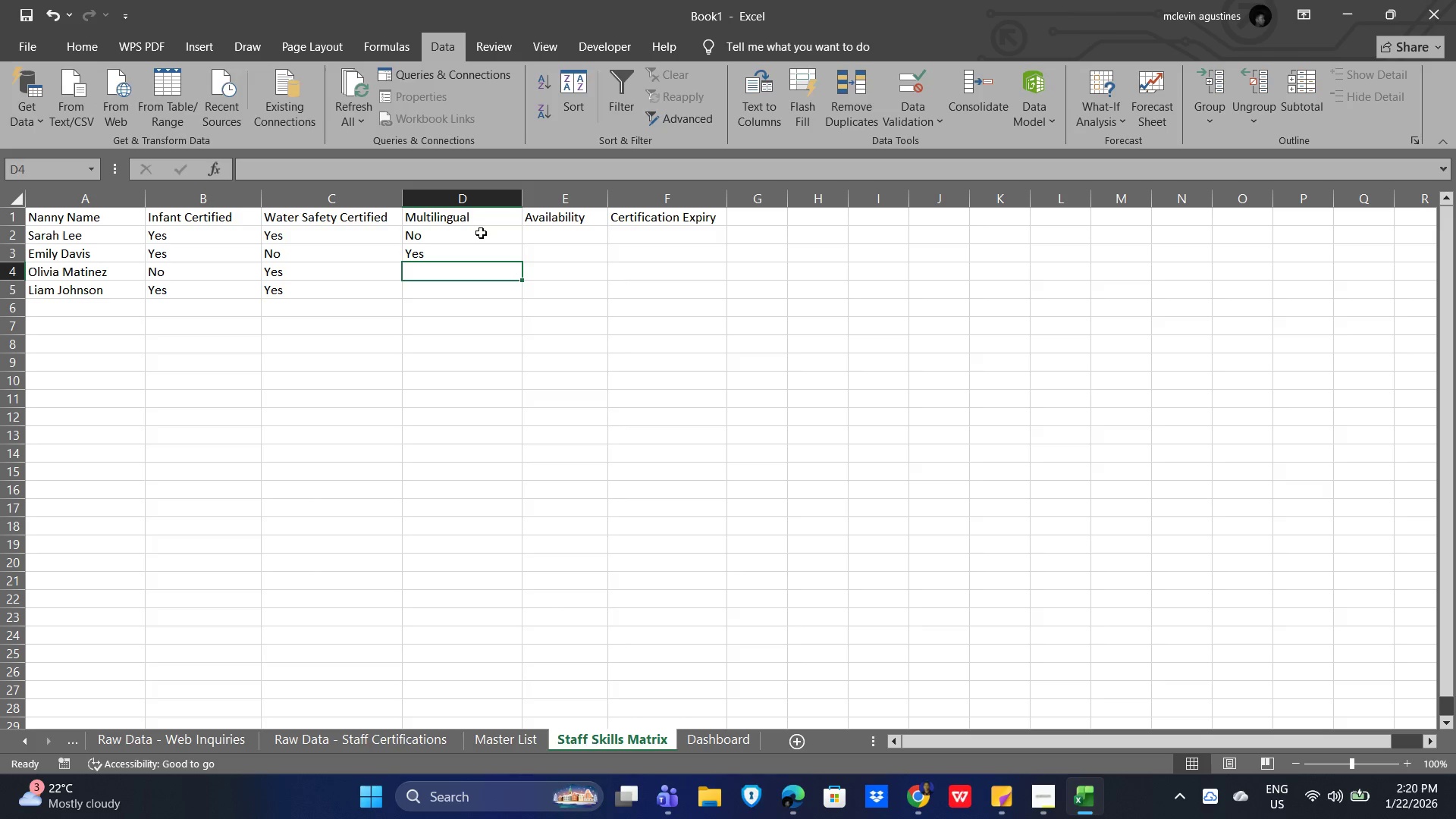 
hold_key(key=ShiftLeft, duration=0.42)
 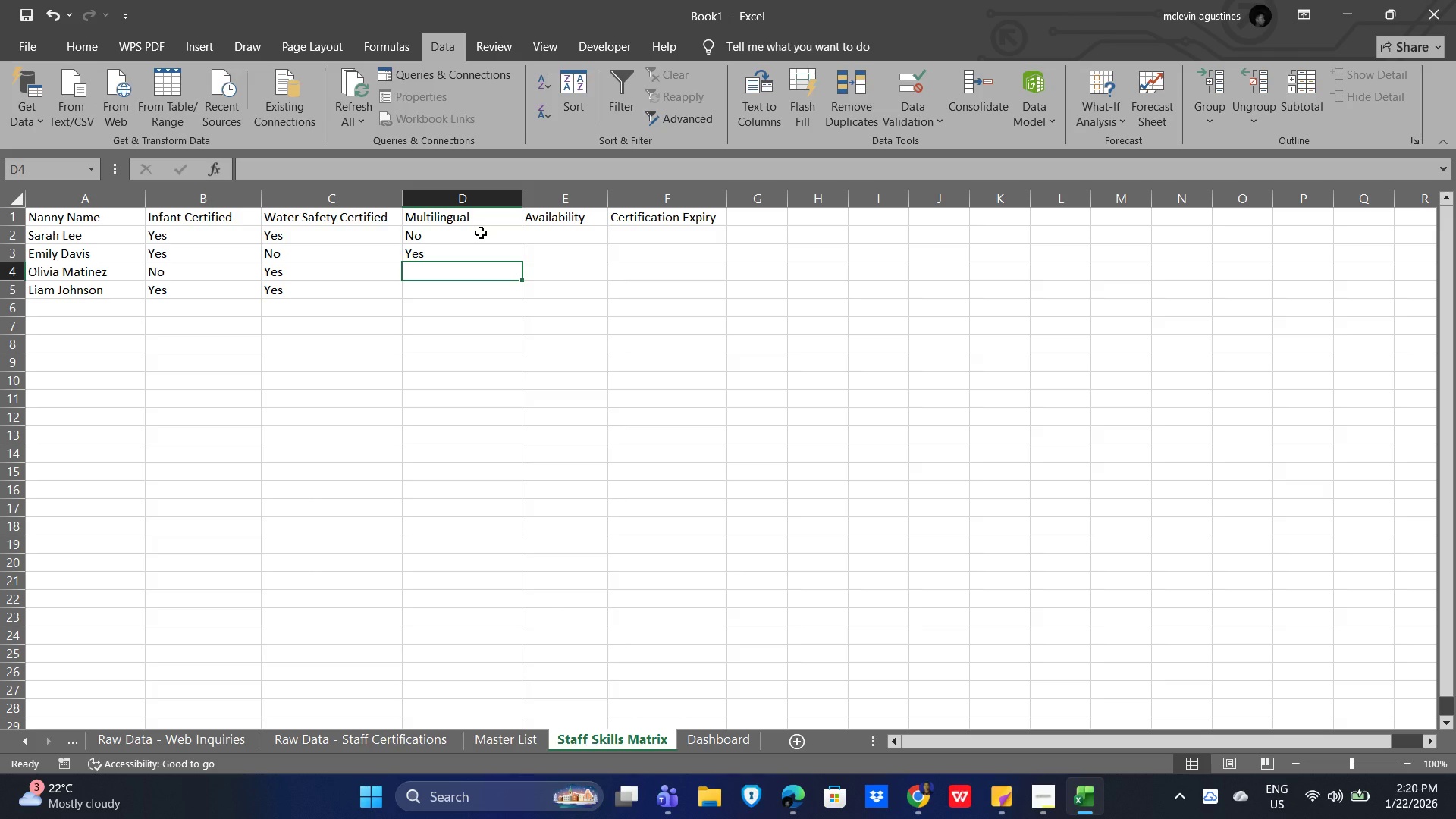 
key(Shift+ShiftLeft)
 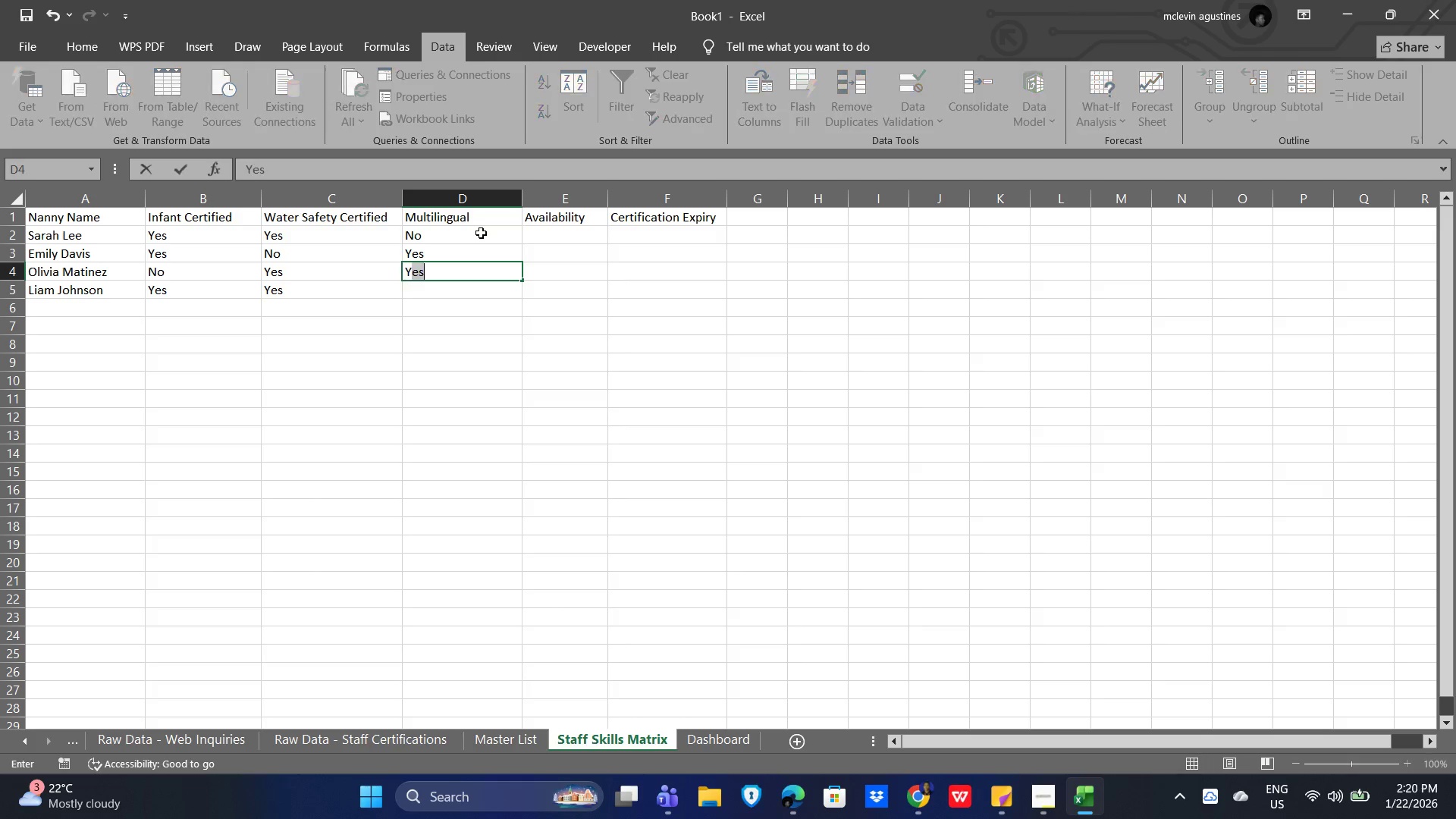 
key(Shift+Y)
 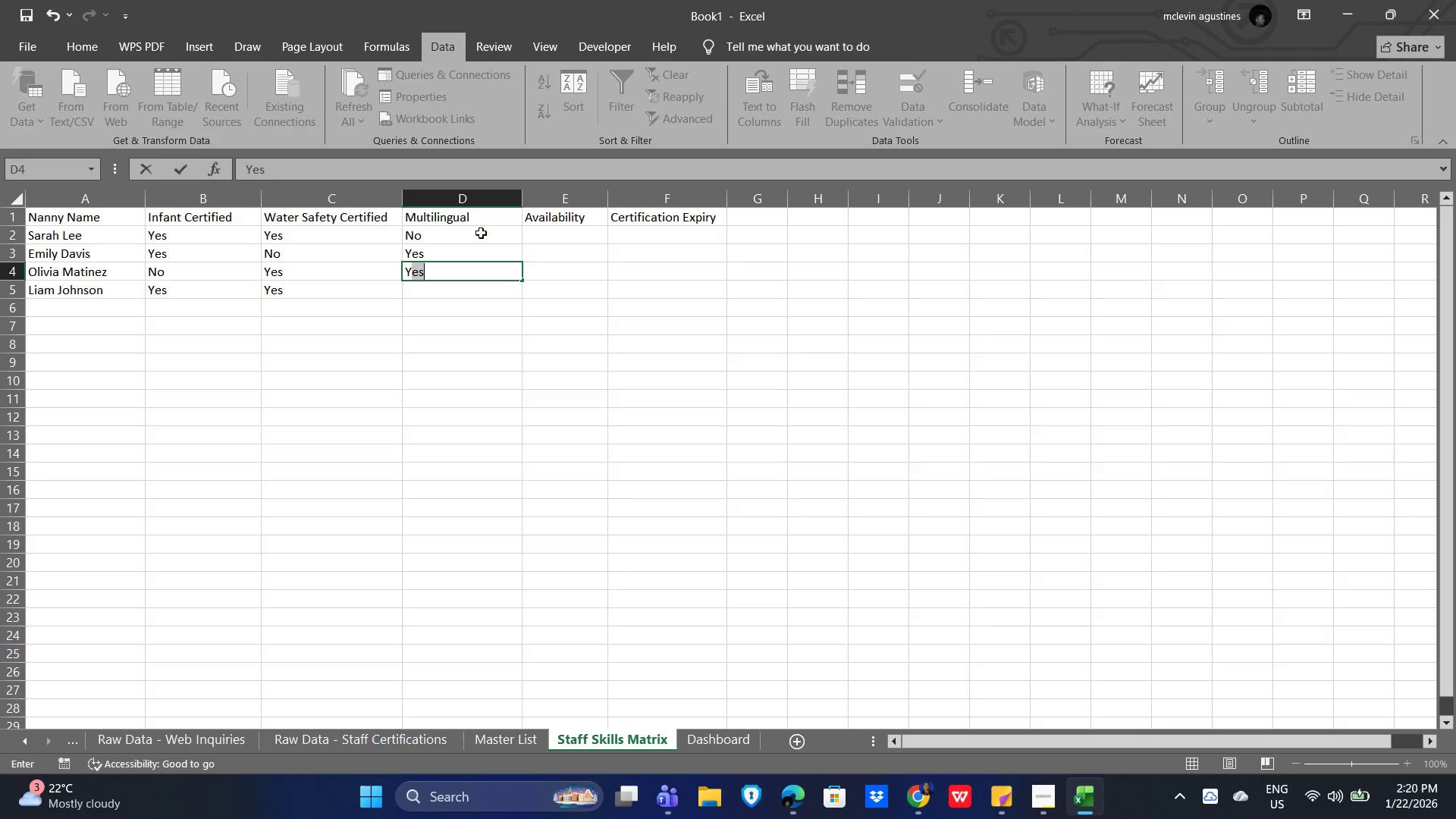 
key(Enter)
 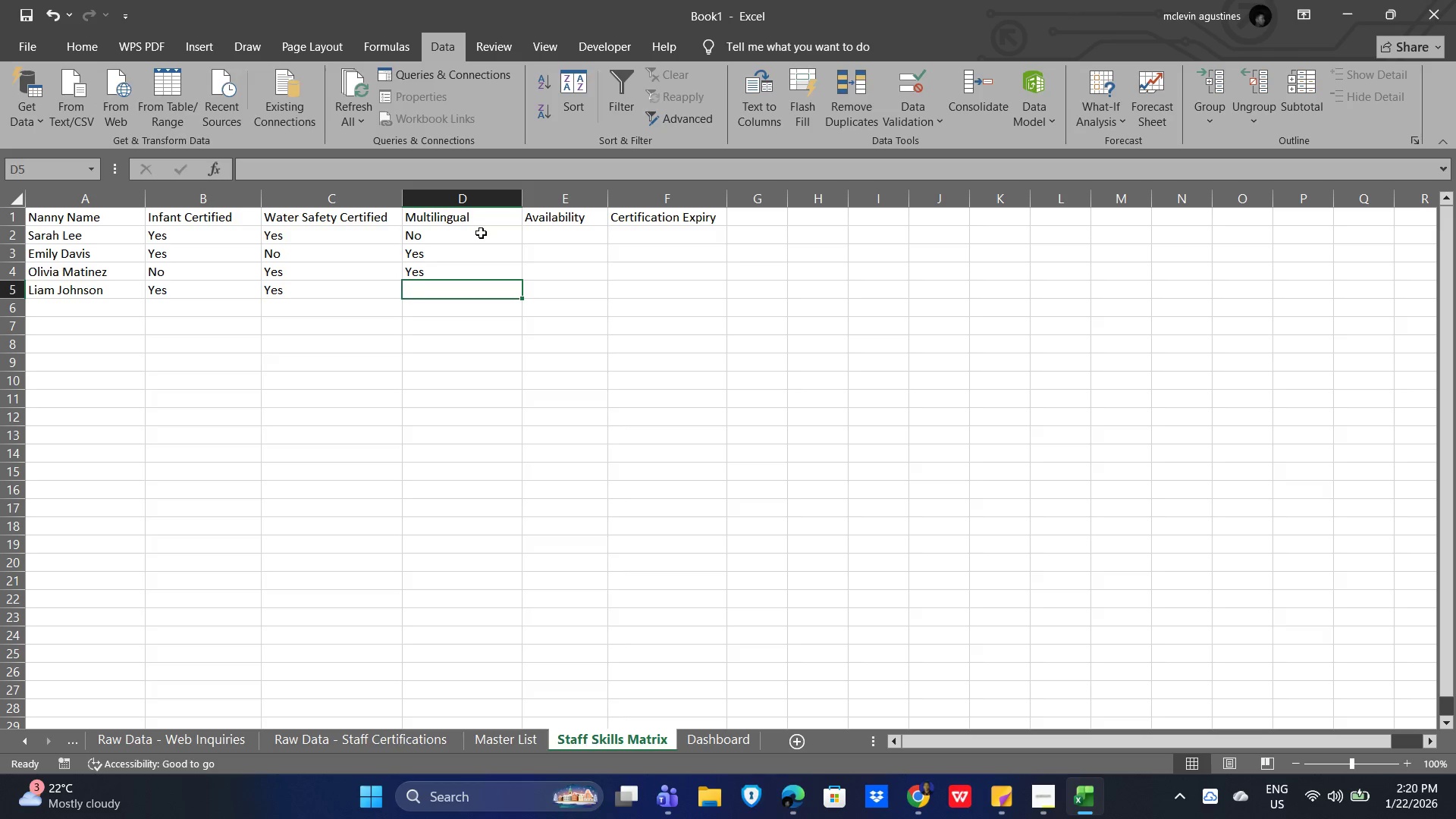 
key(Shift+ShiftLeft)
 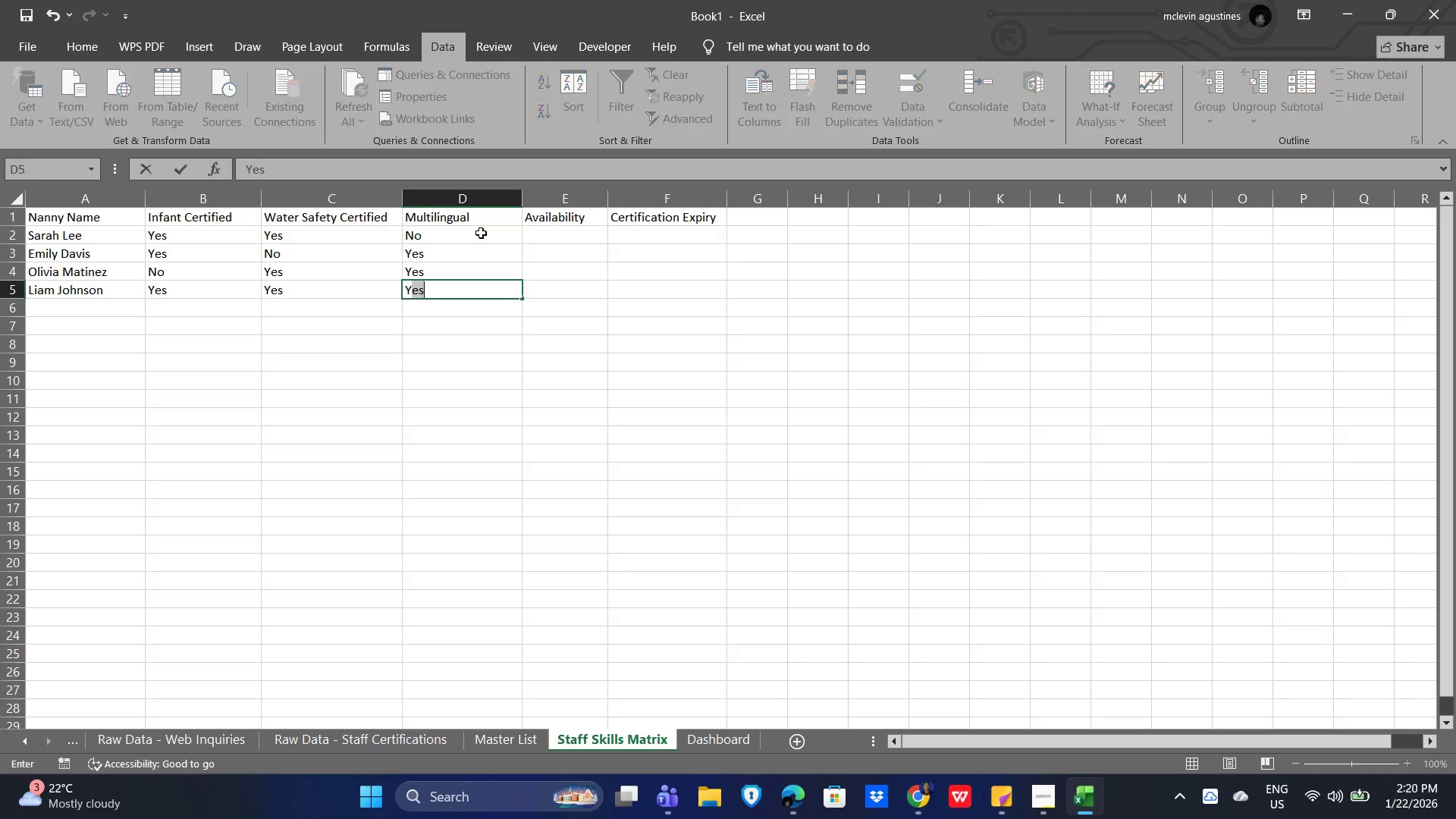 
key(Shift+Y)
 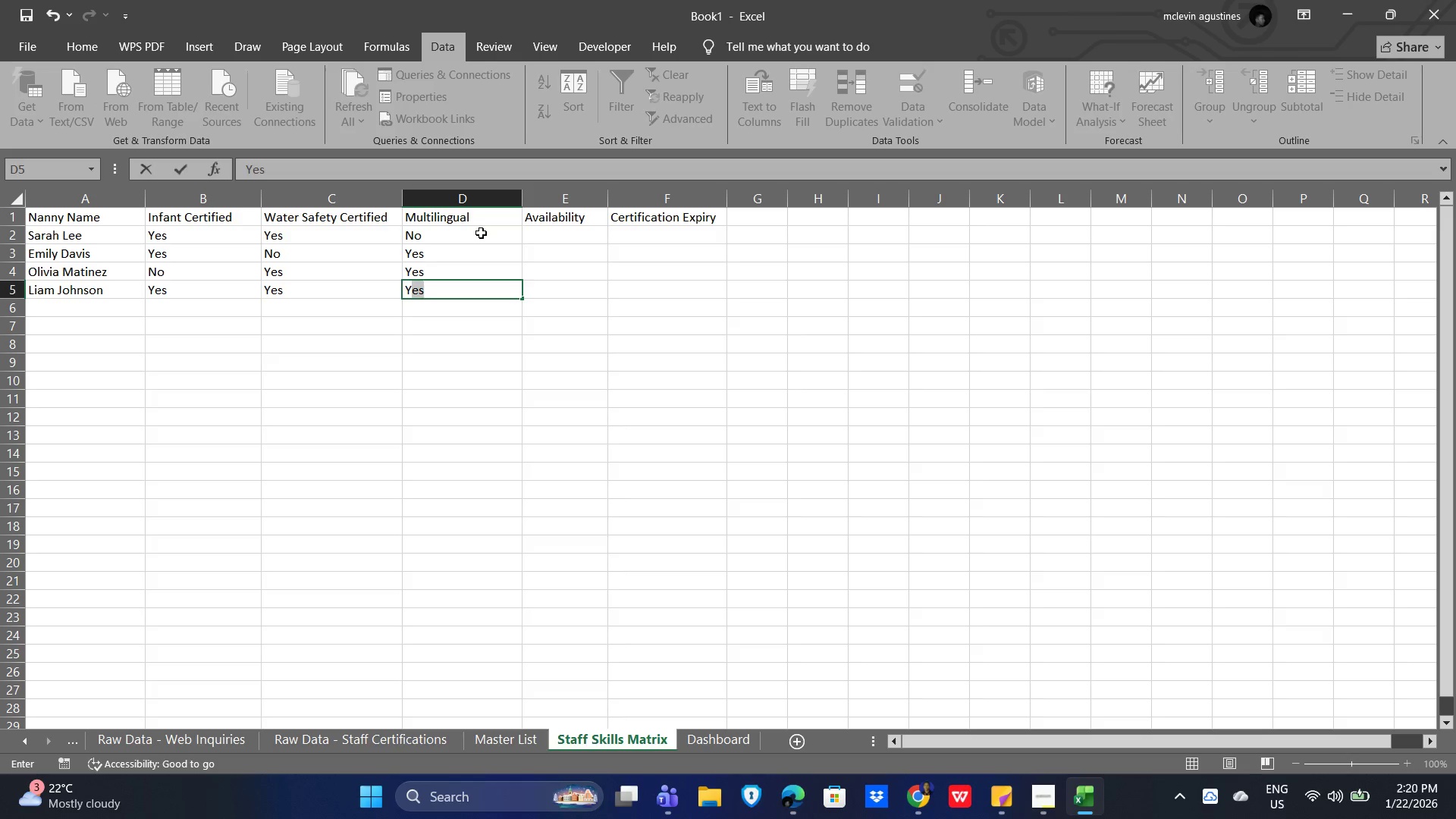 
key(Enter)
 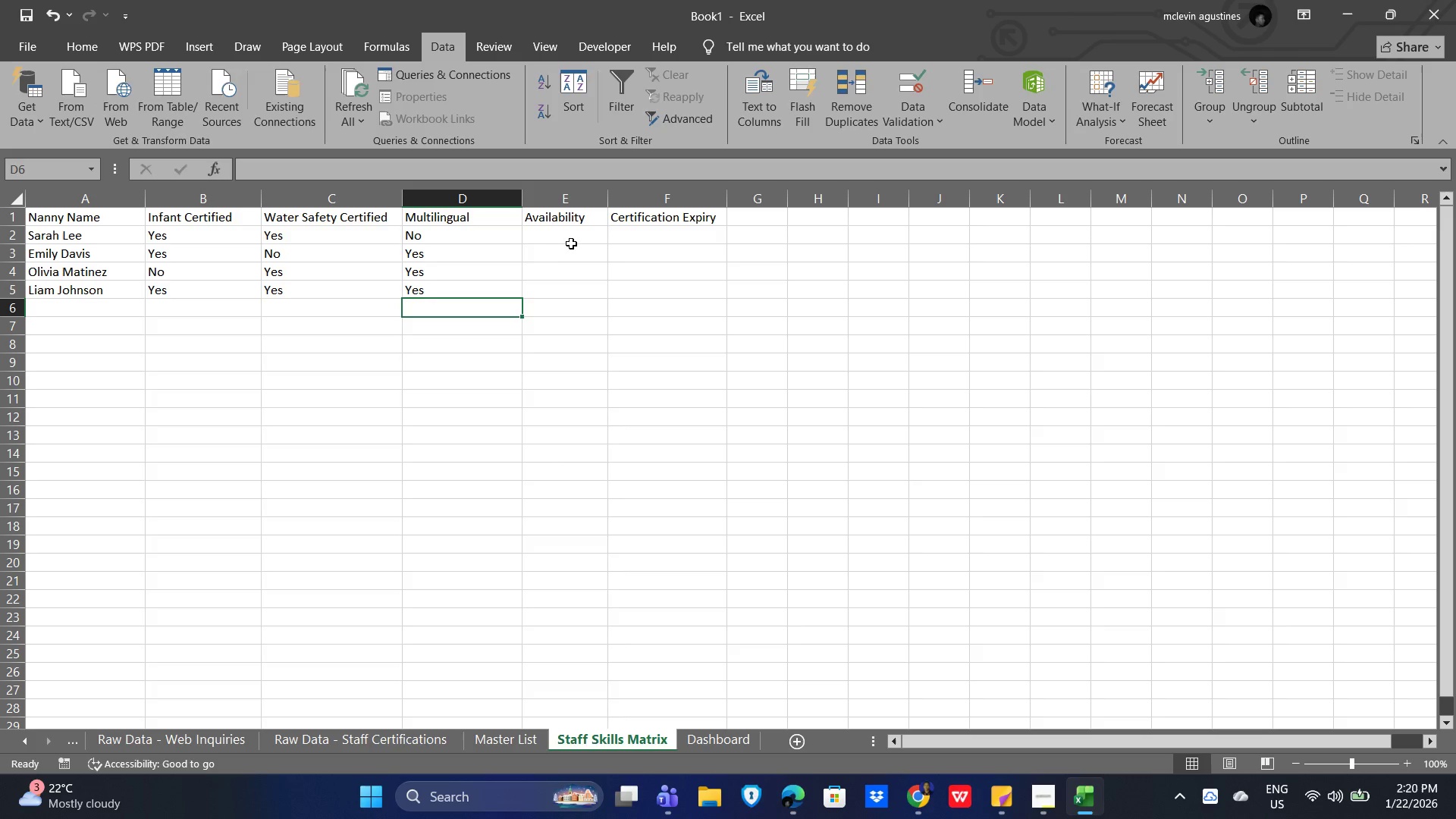 
left_click([567, 232])
 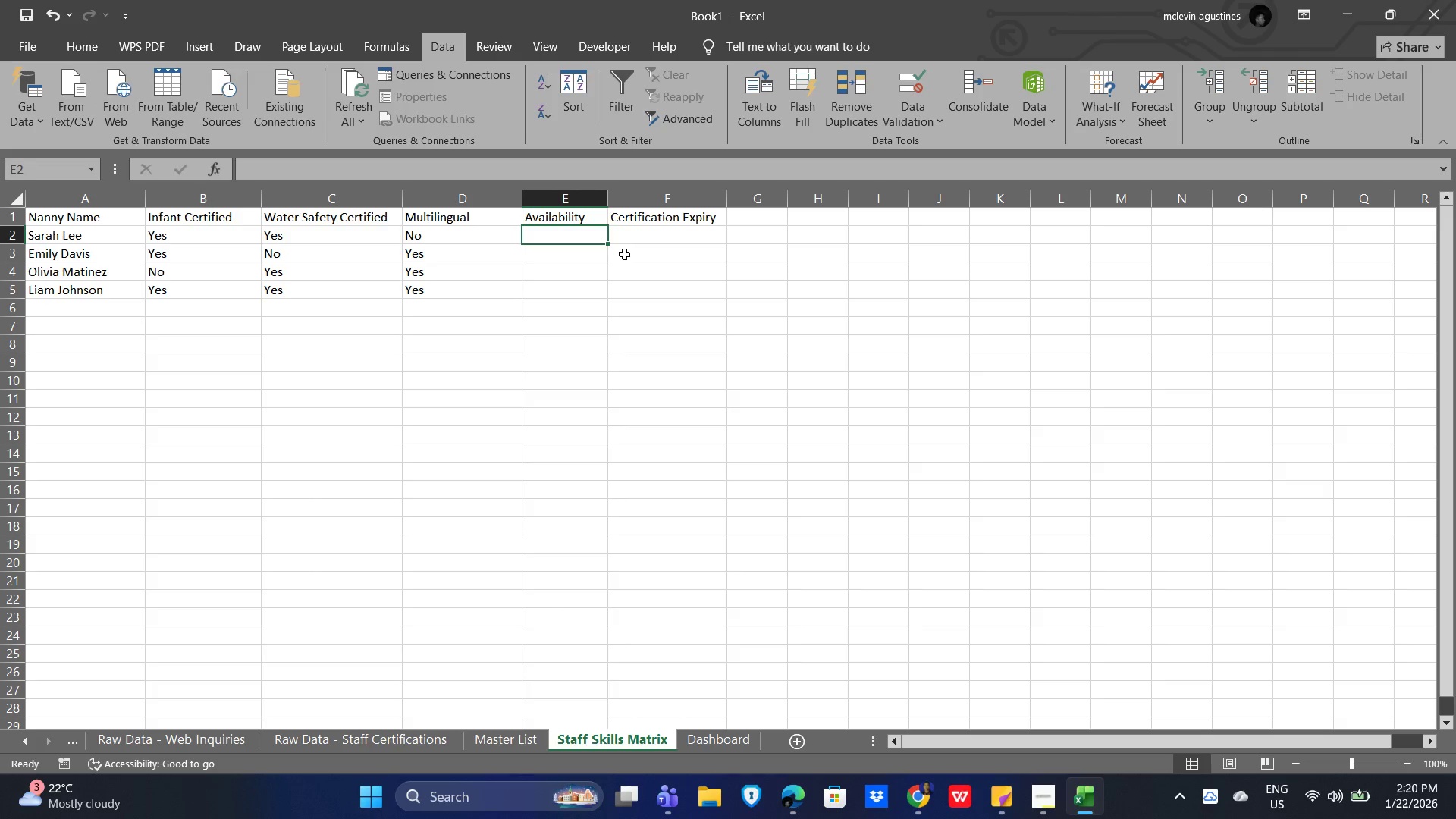 
type(Weekends)
 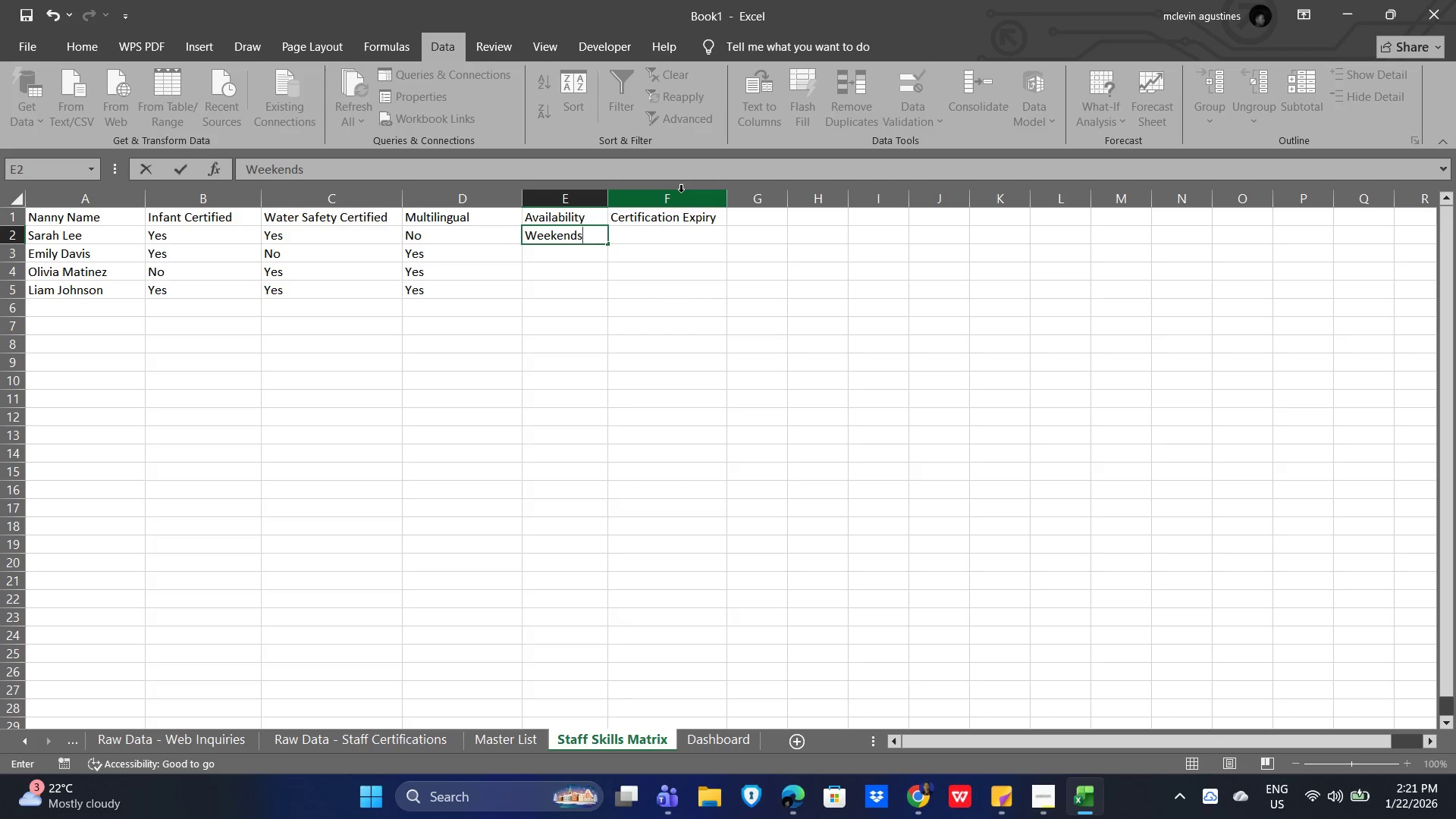 
wait(40.19)
 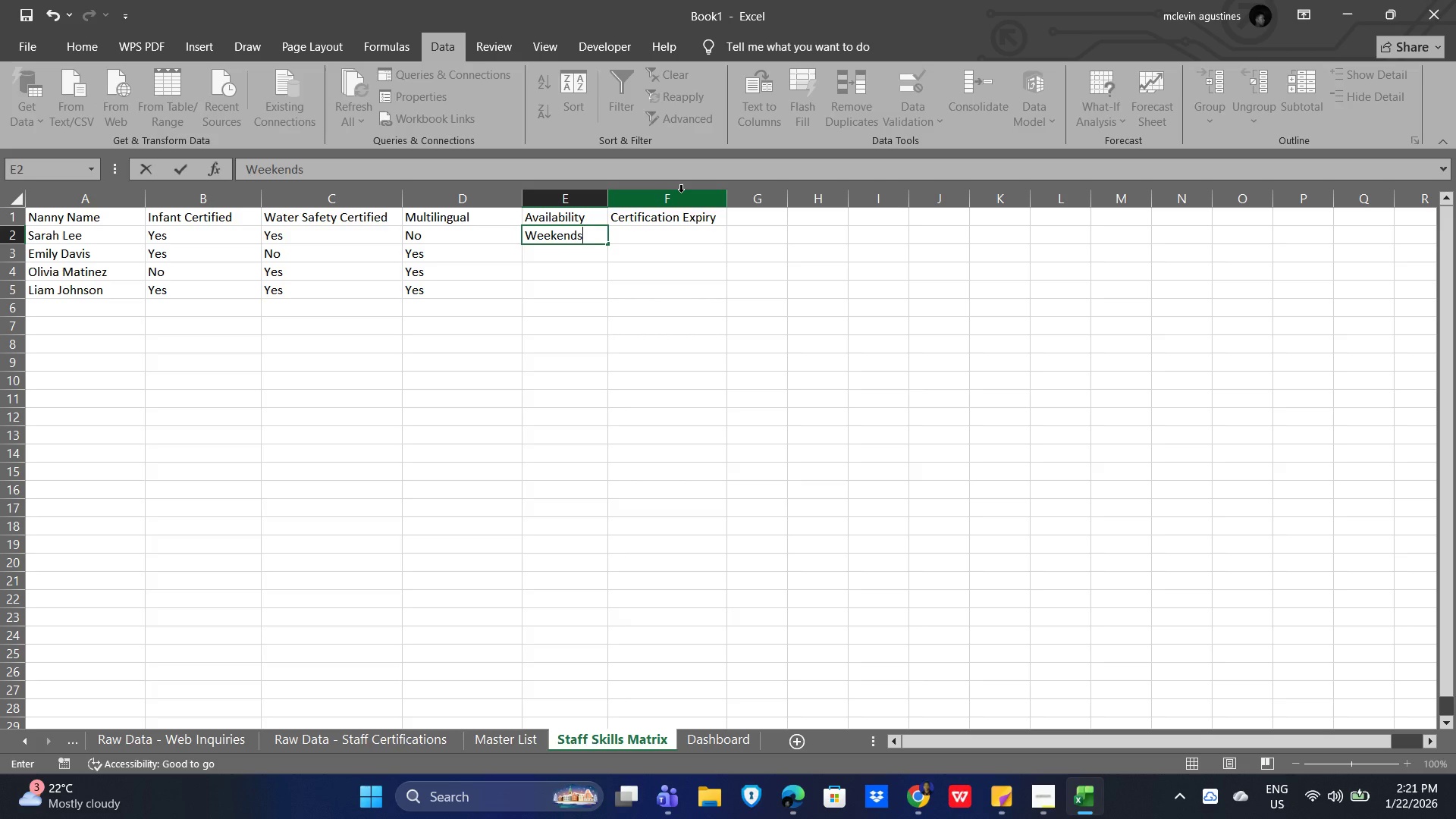 
type(Immediate)
 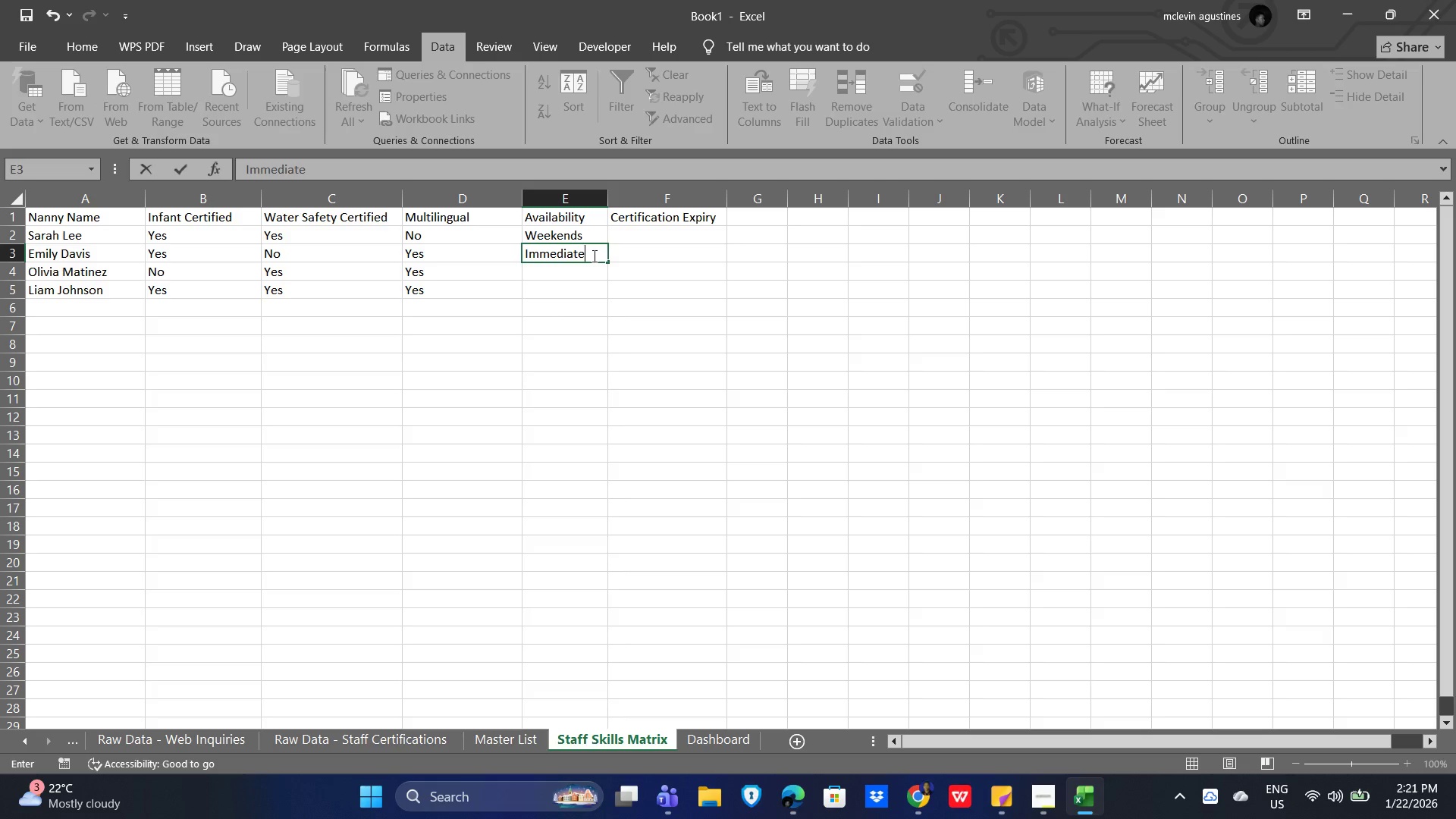 
key(Enter)
 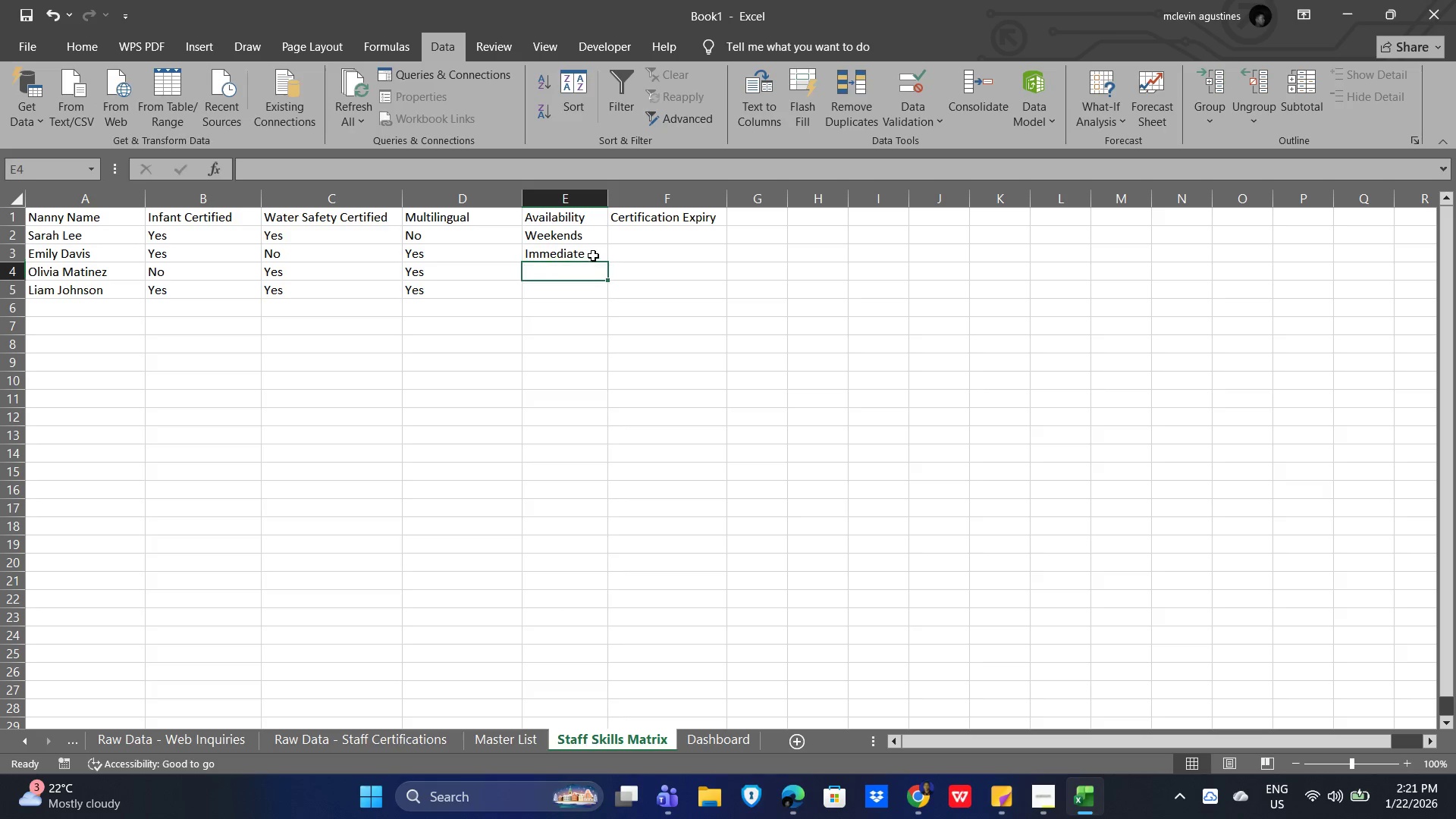 
type(Limited)
 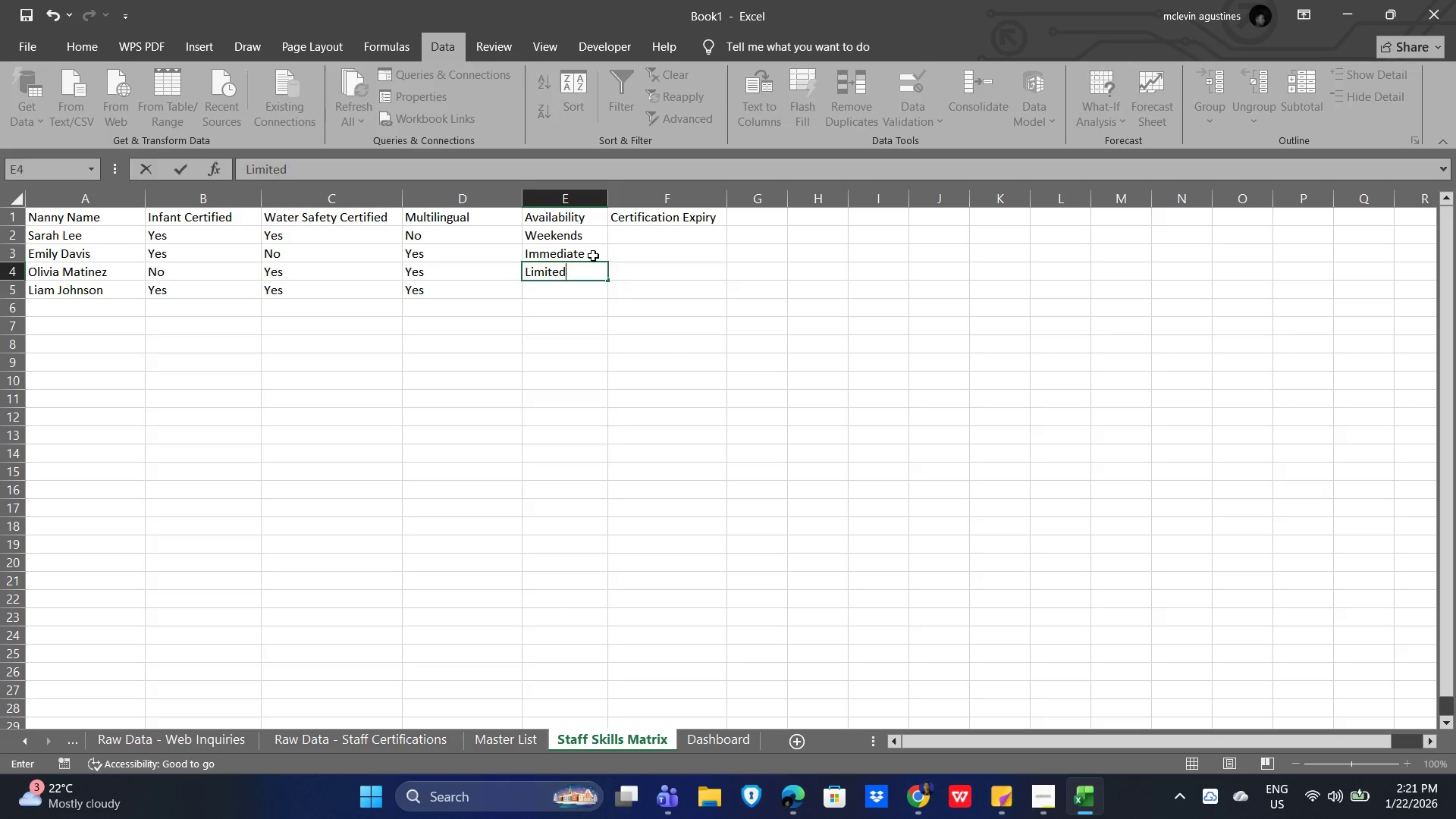 
key(Enter)
 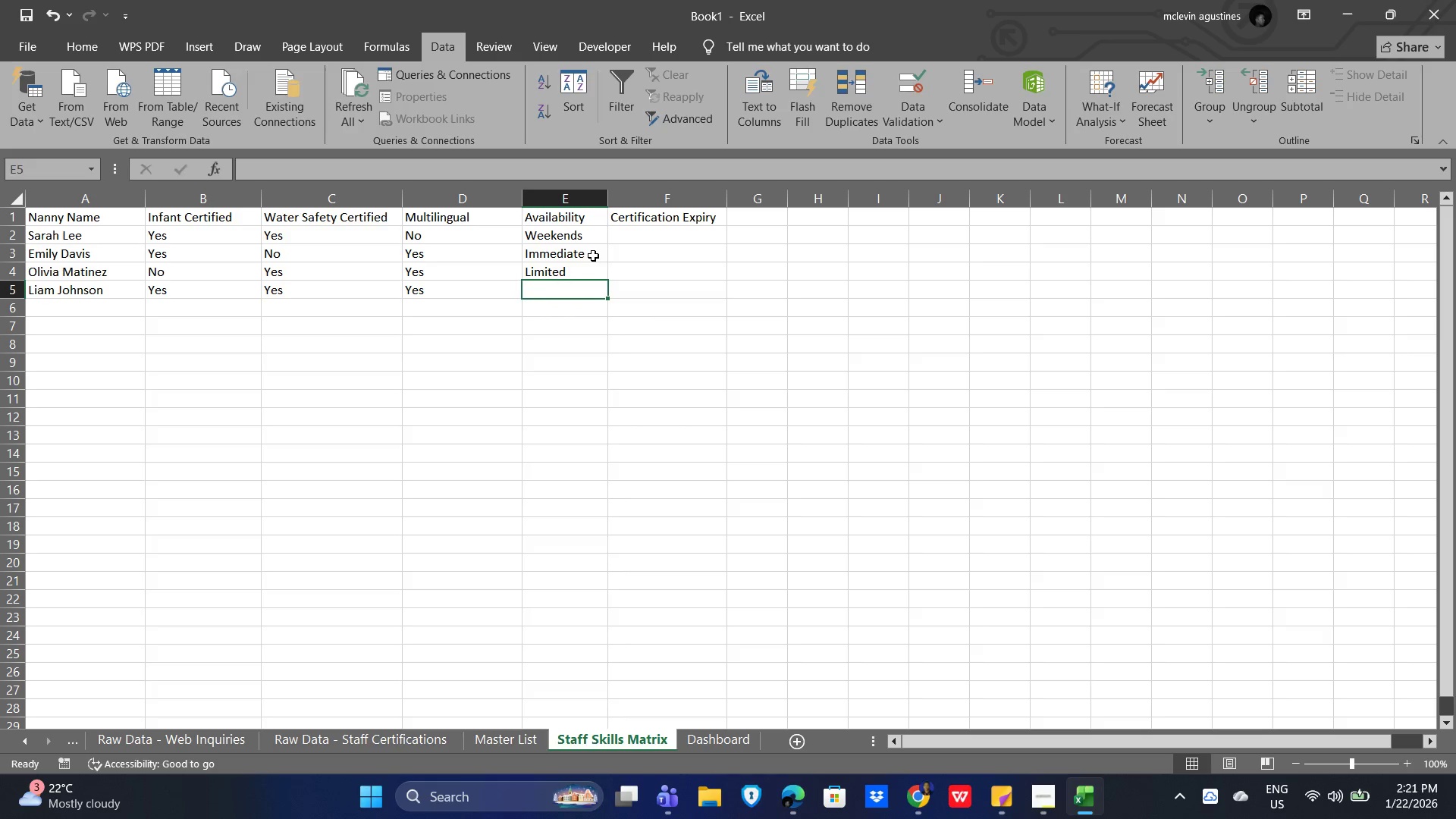 
type(Full Time)
 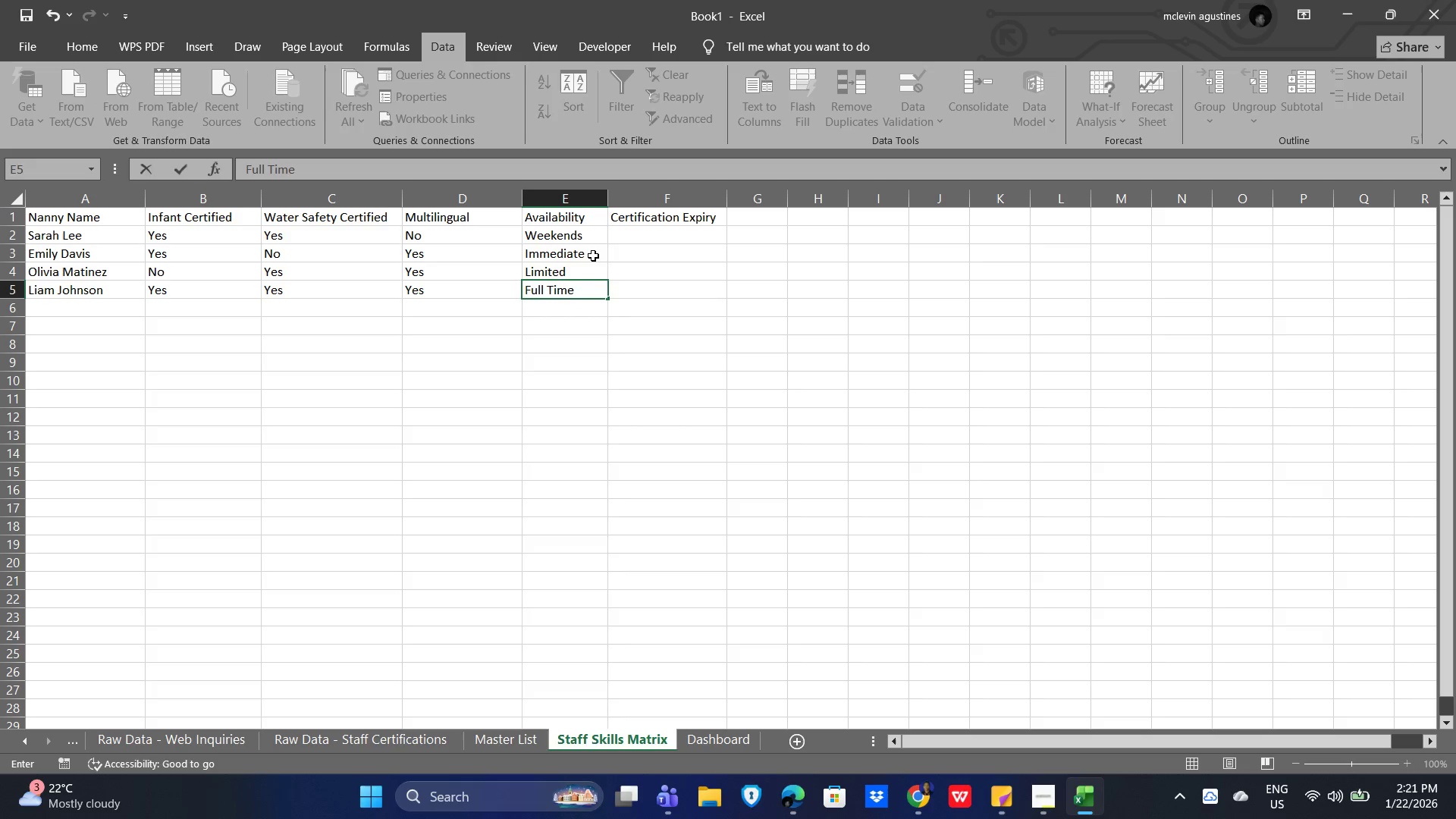 
key(ArrowRight)
 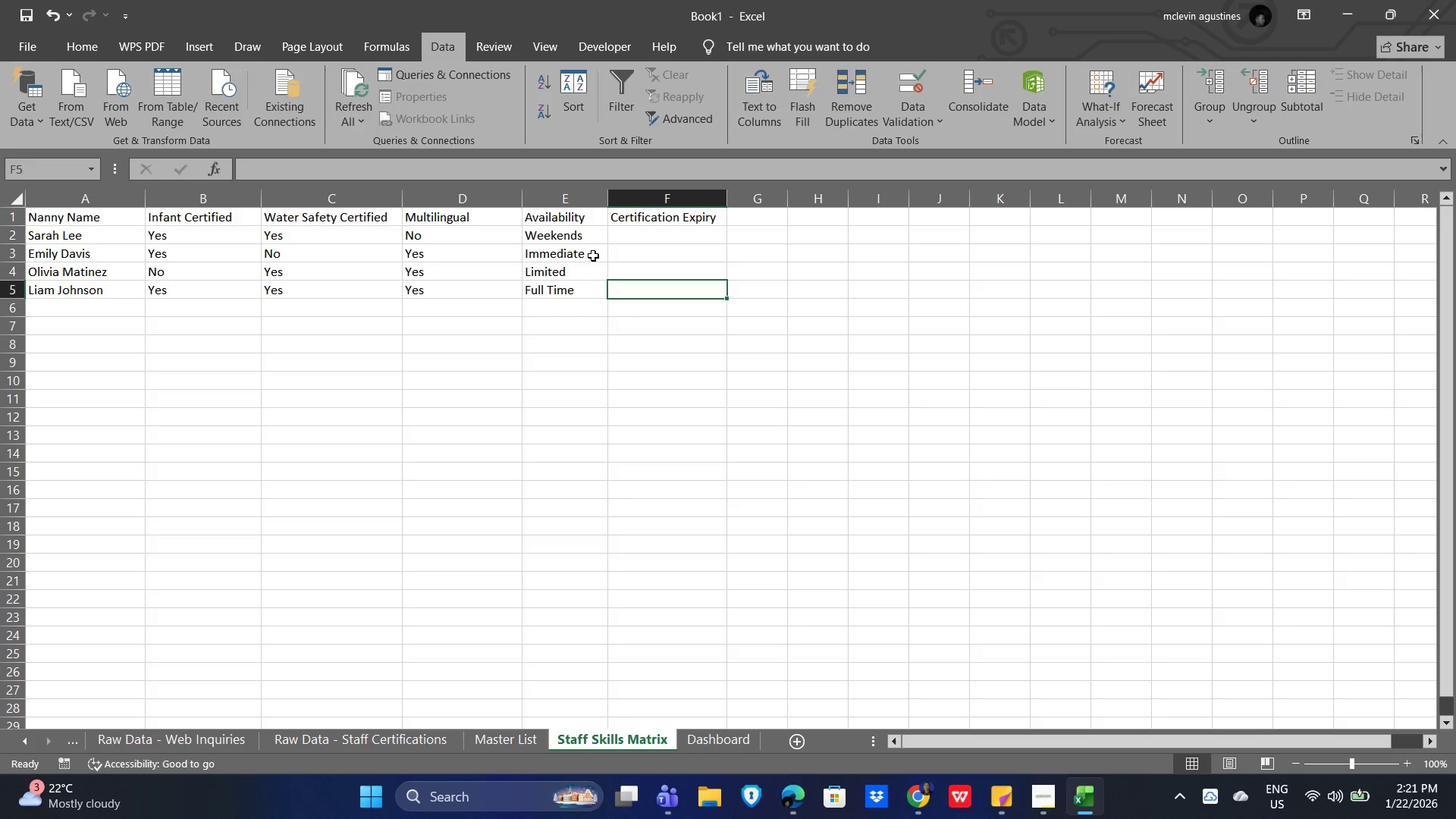 
key(ArrowUp)
 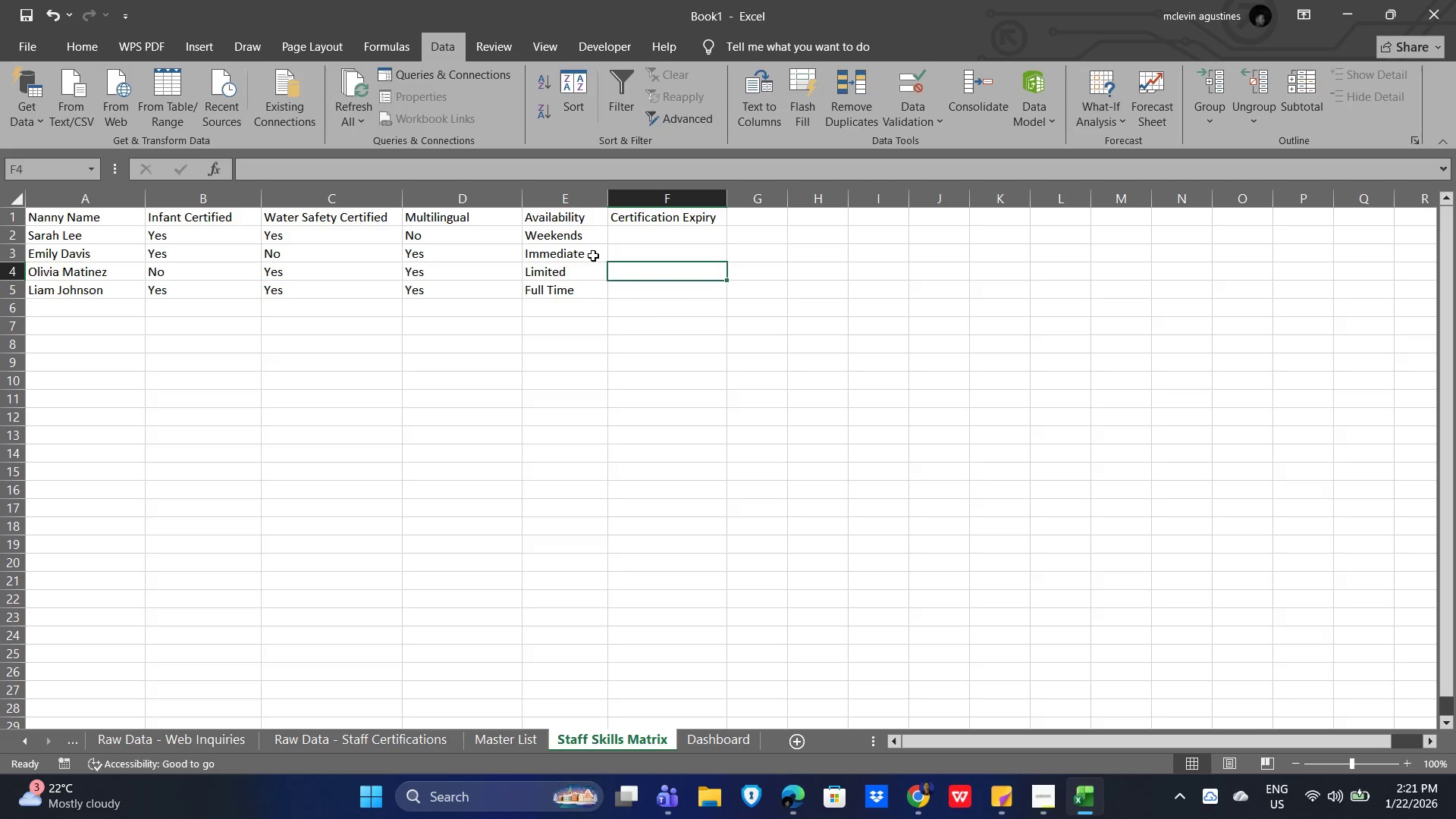 
key(ArrowUp)
 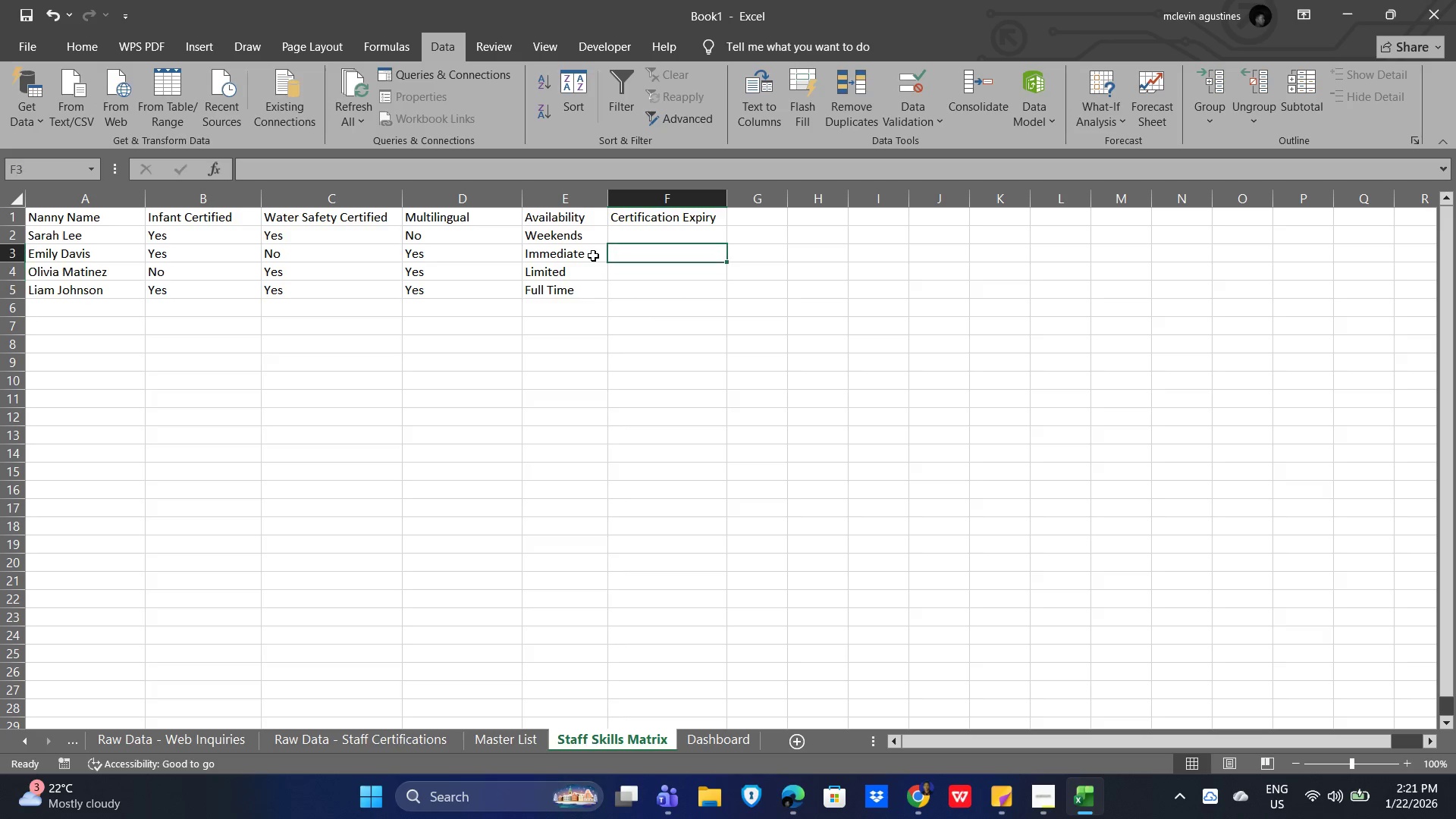 
key(ArrowUp)
 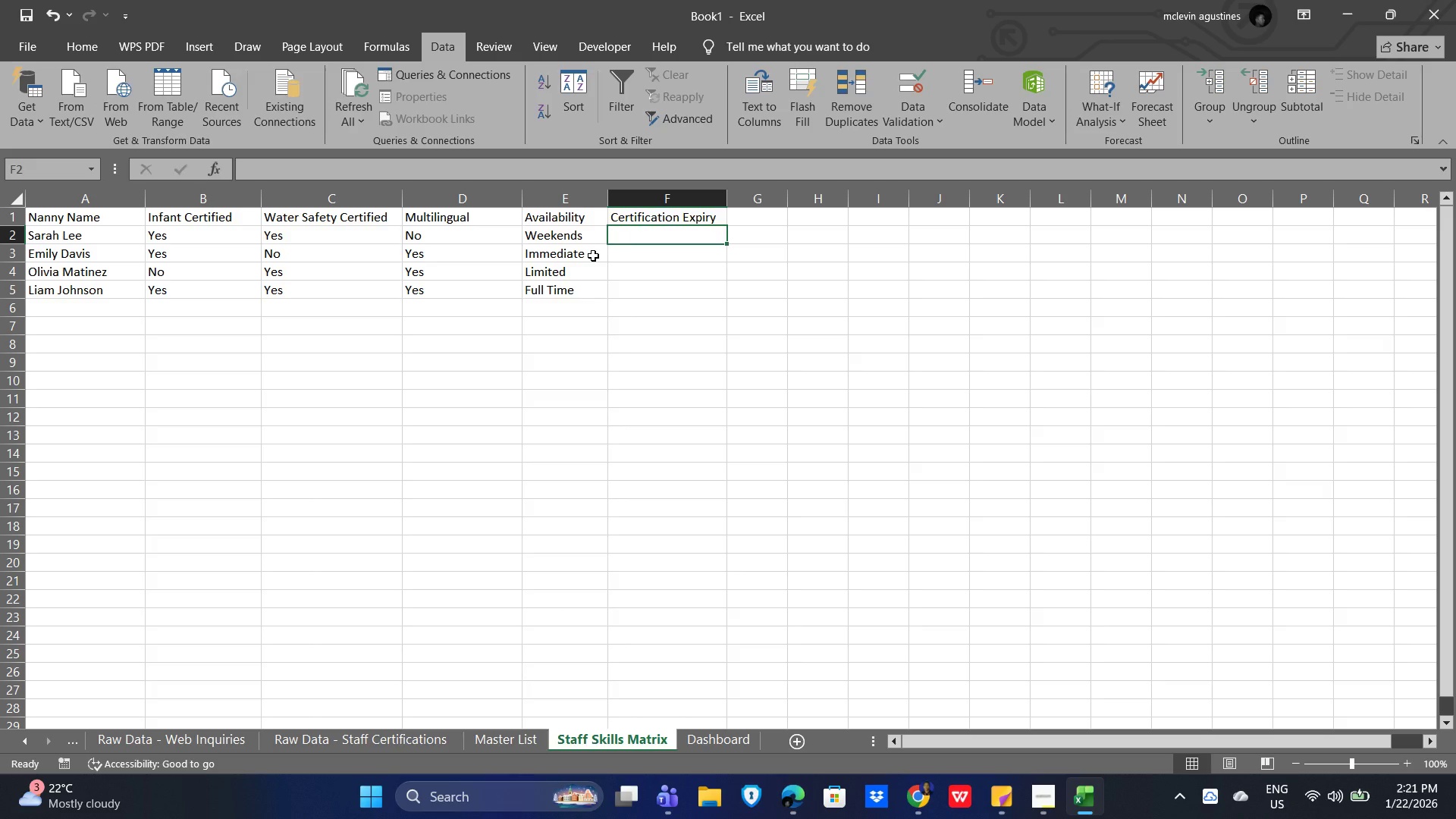 
key(Numpad2)
 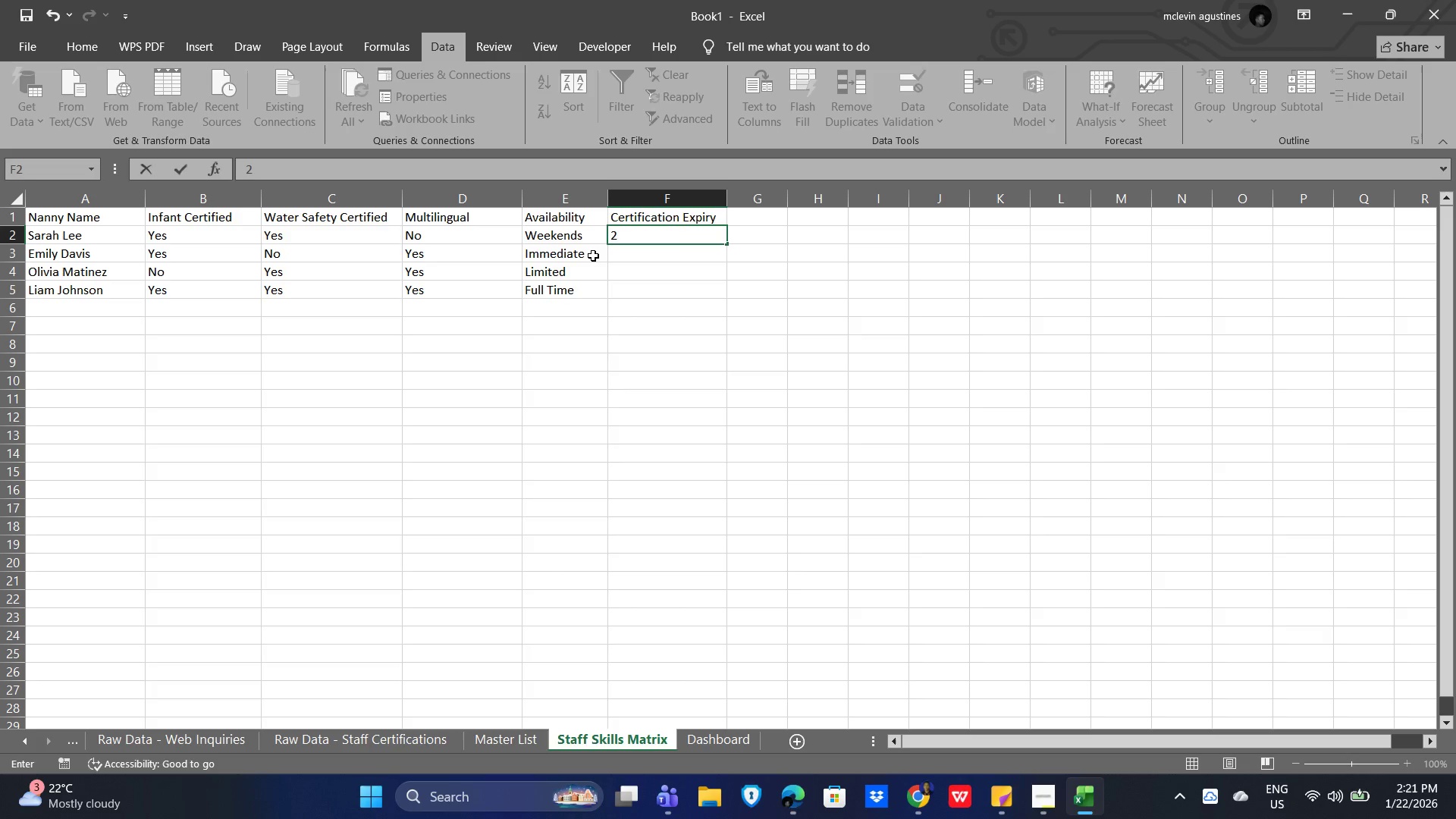 
key(NumpadSubtract)
 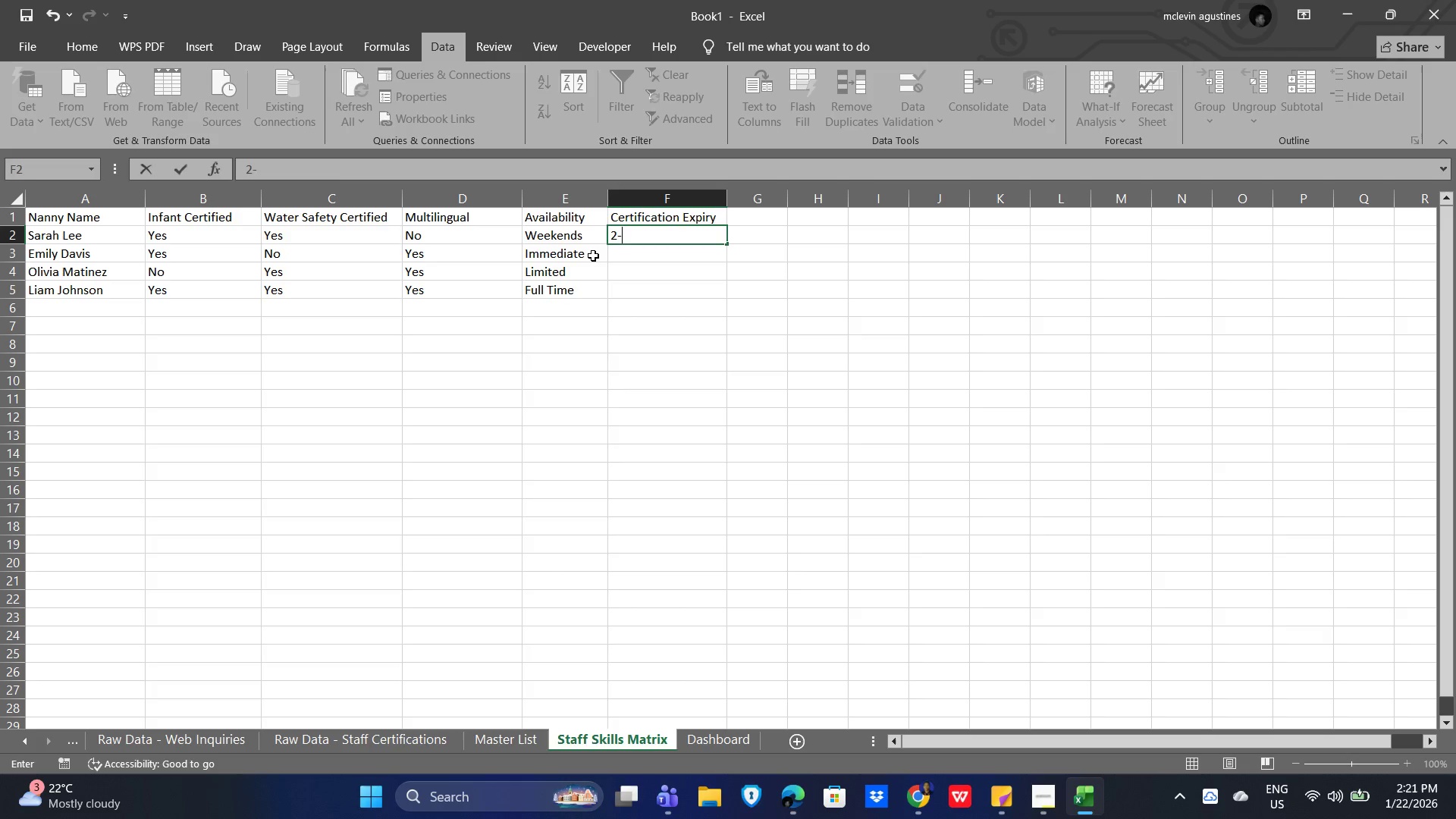 
key(Numpad1)
 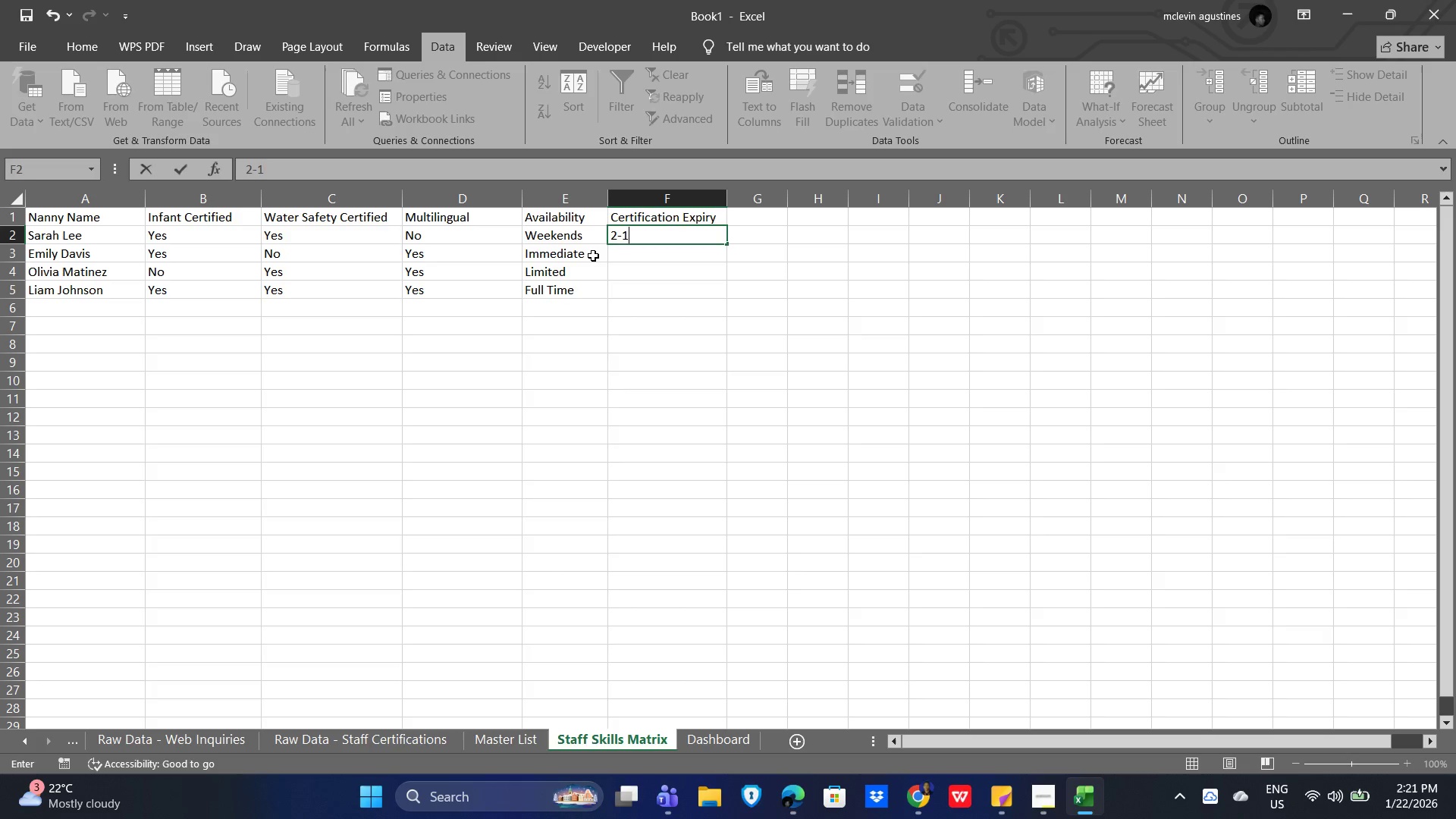 
key(Numpad5)
 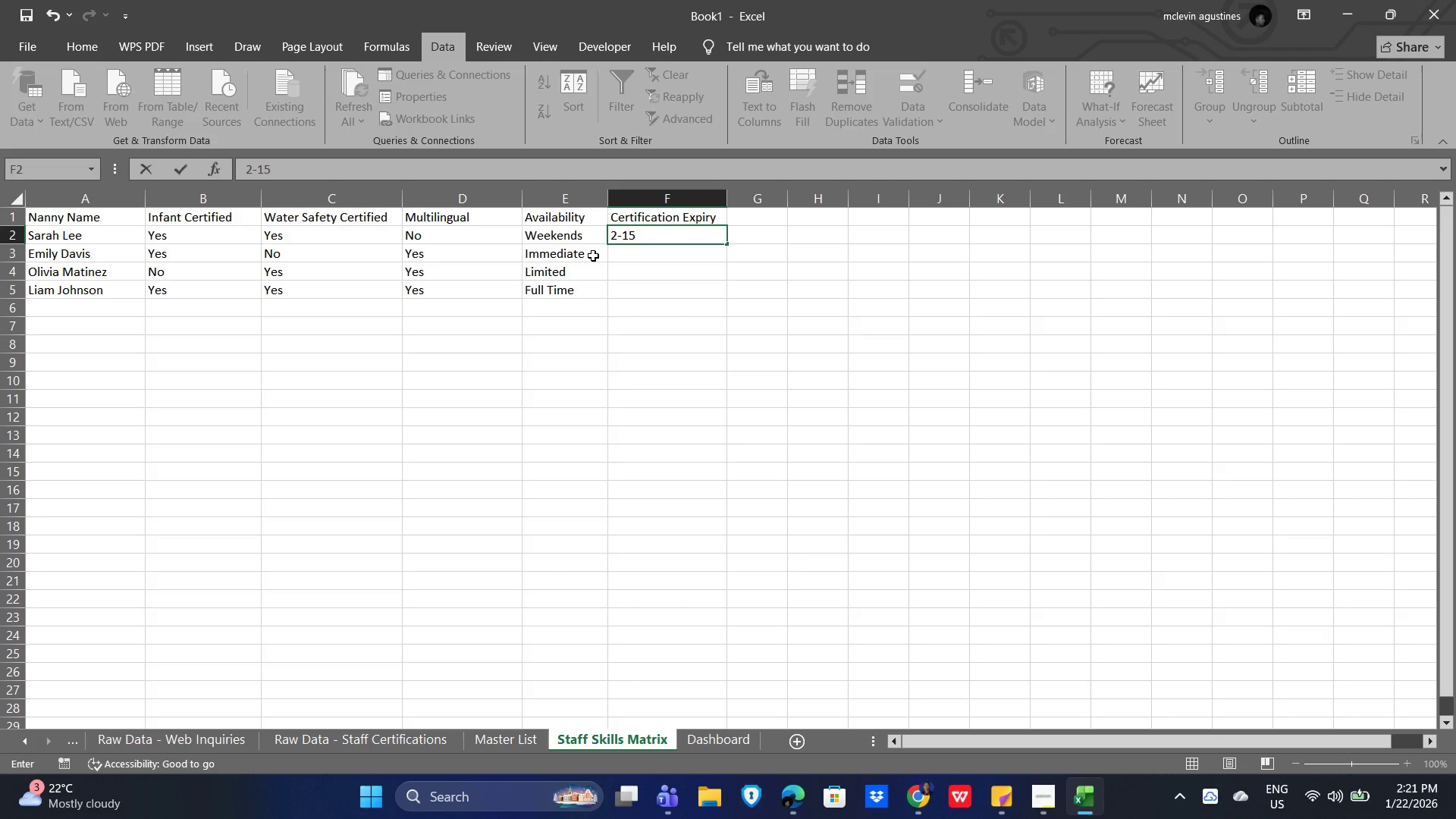 
key(NumpadSubtract)
 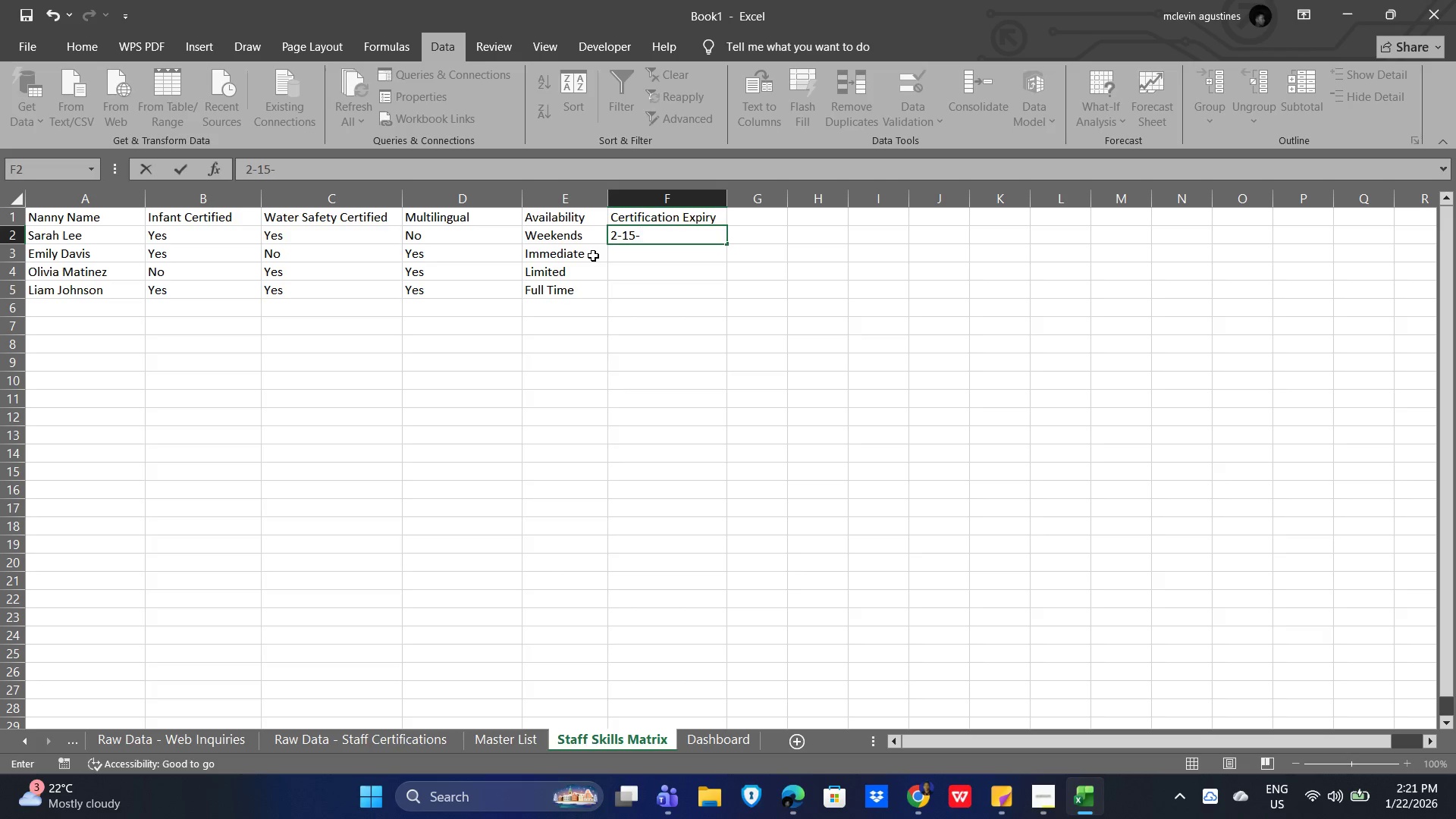 
key(Backspace)
 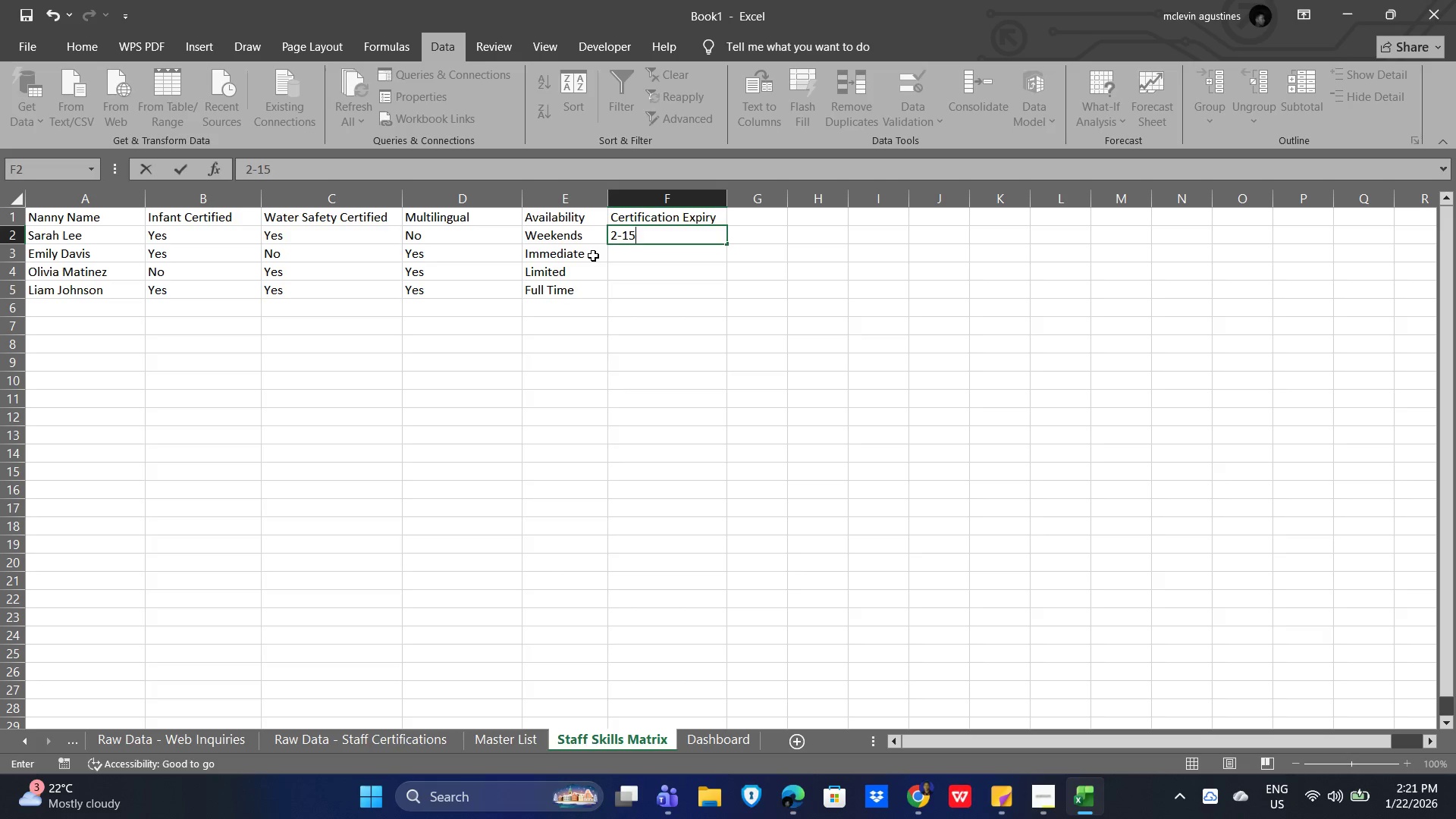 
key(NumpadDivide)
 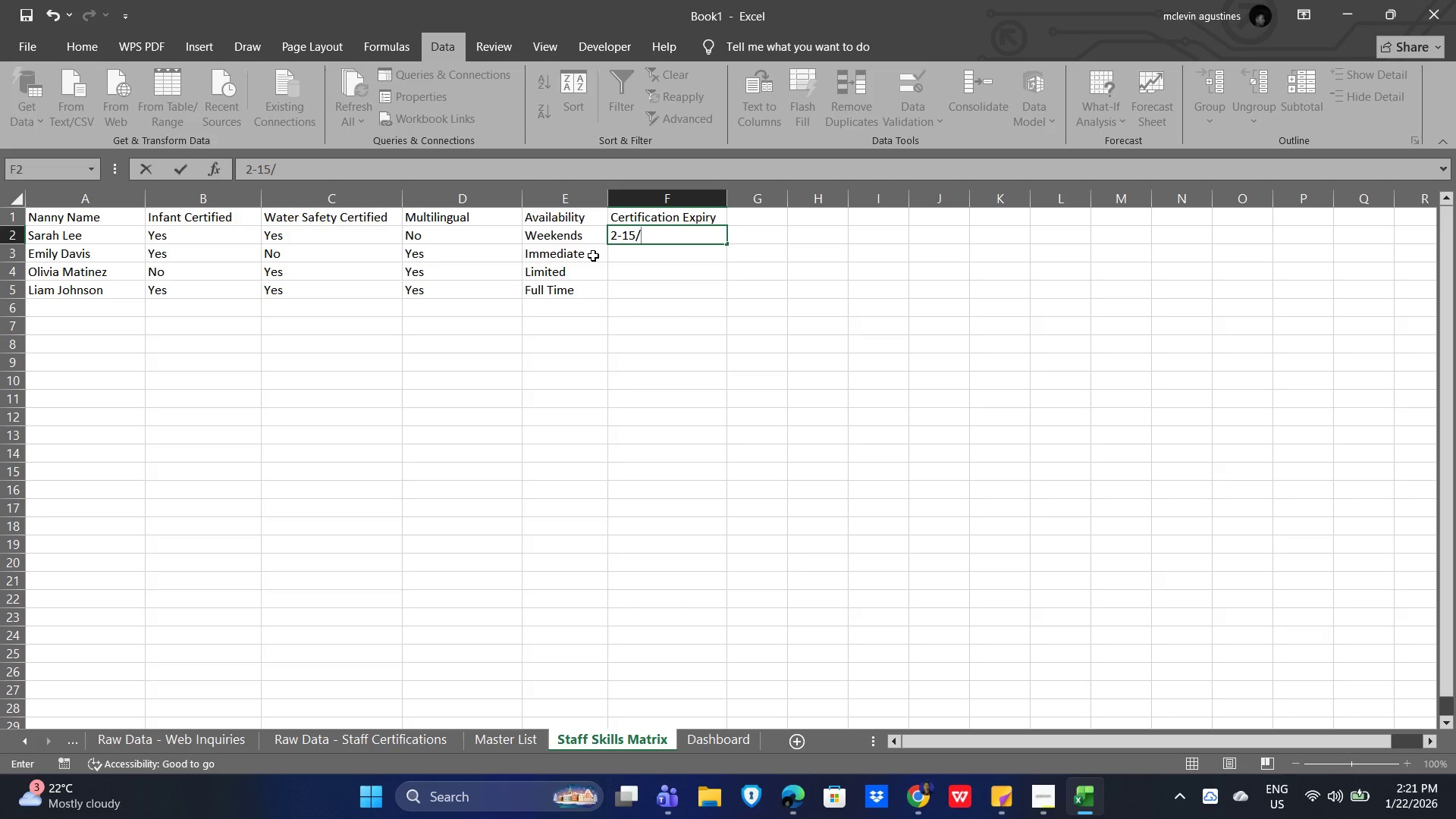 
key(Numpad2)
 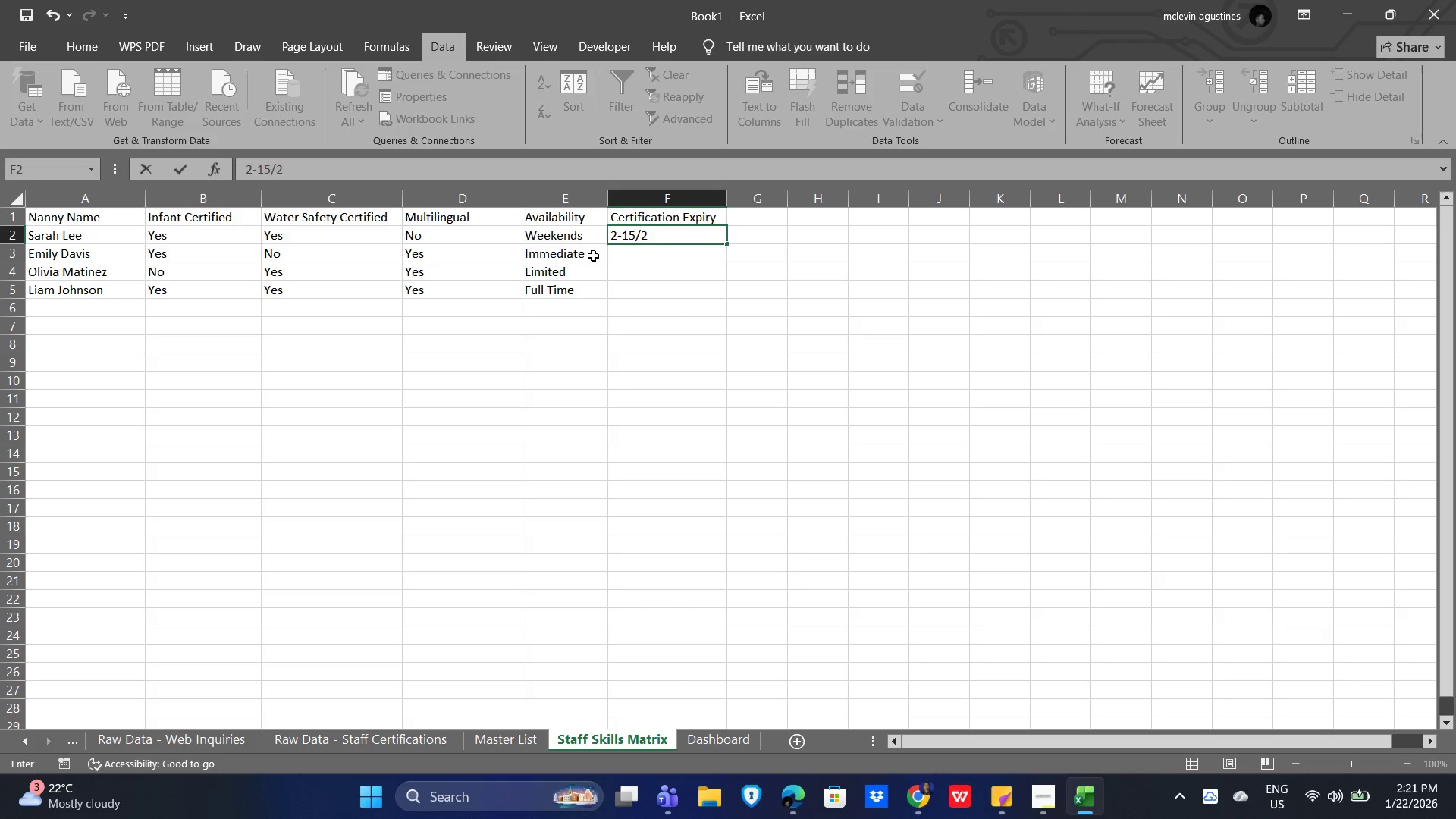 
key(Numpad0)
 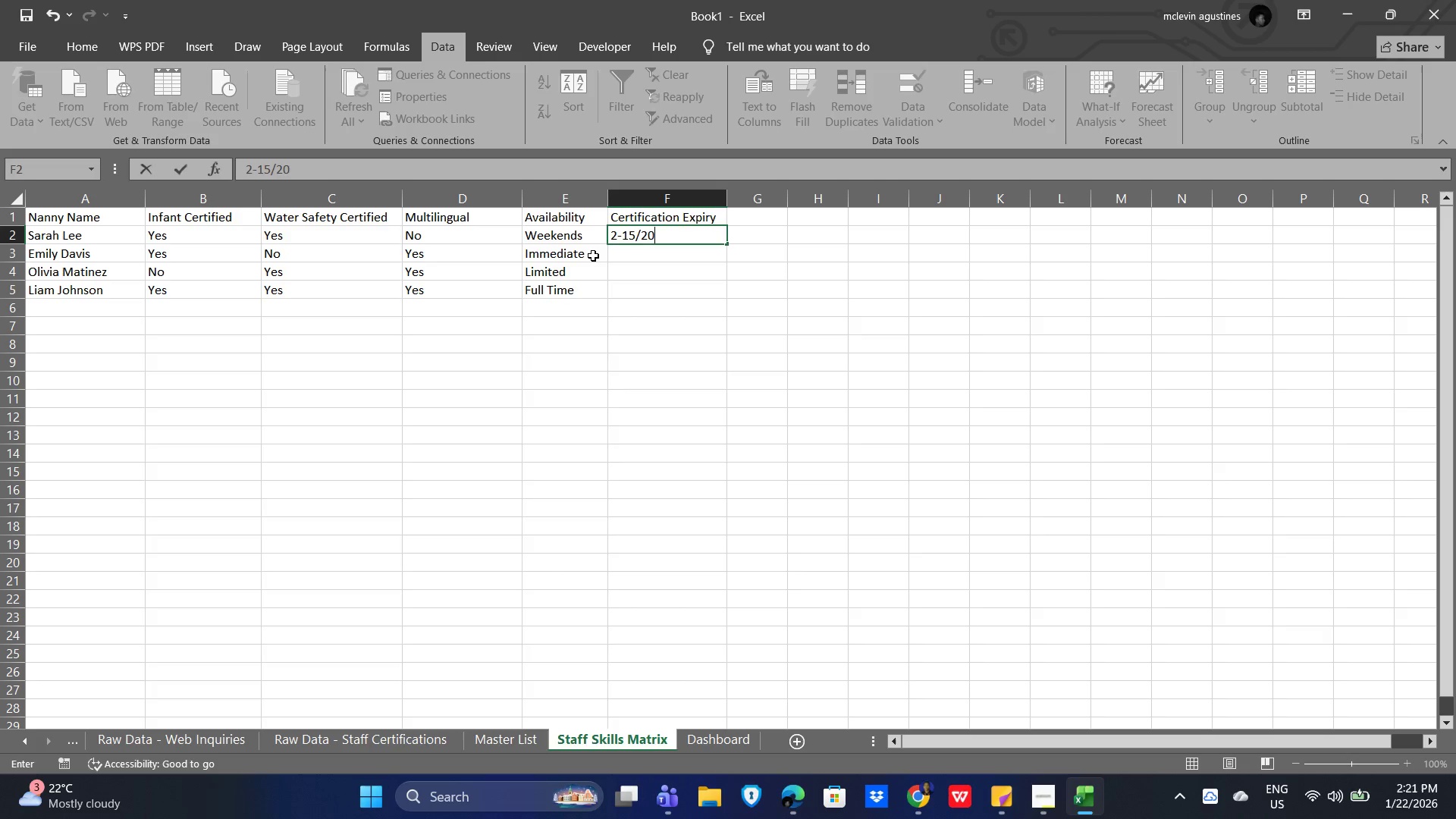 
key(Numpad2)
 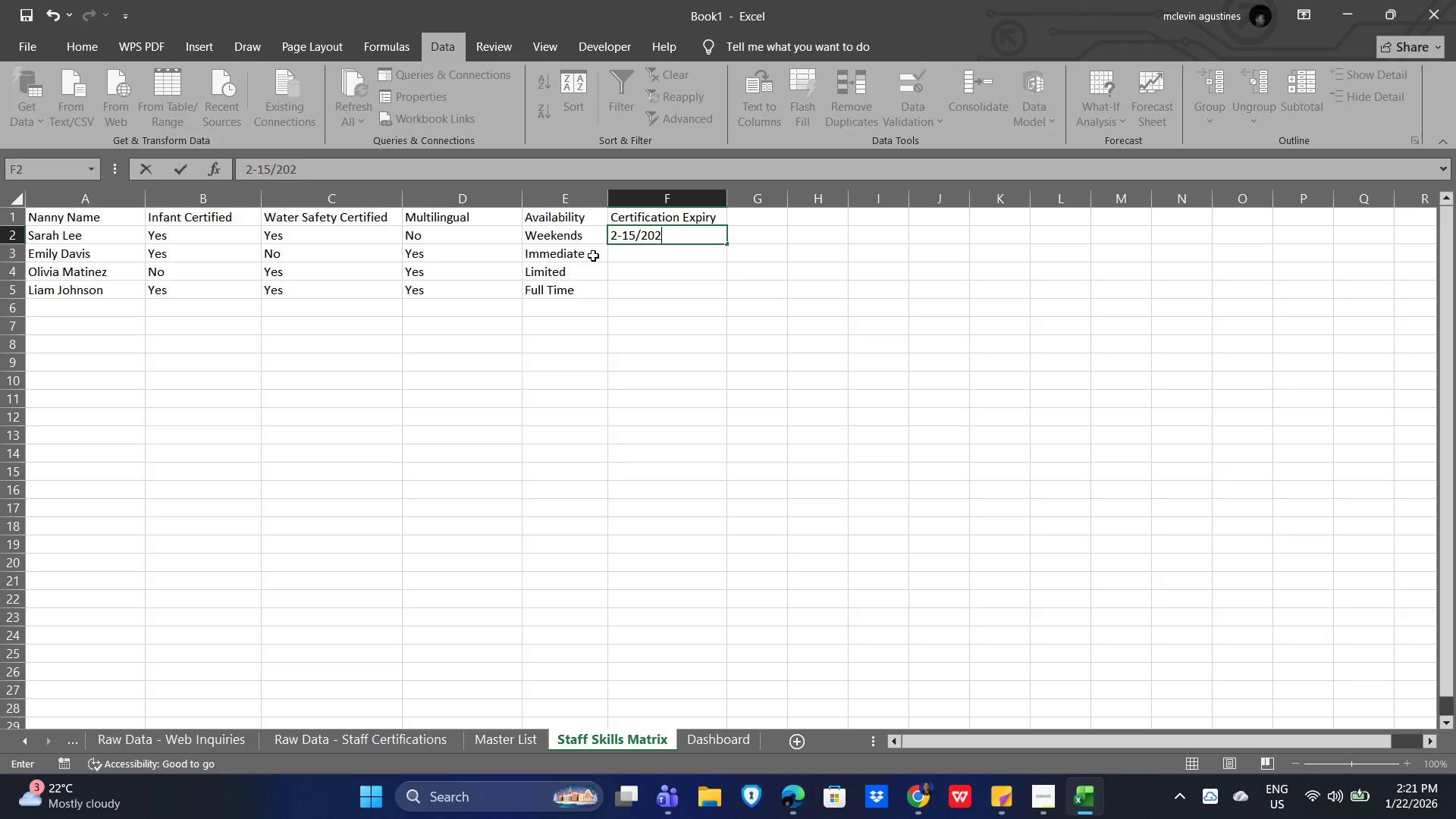 
key(Numpad6)
 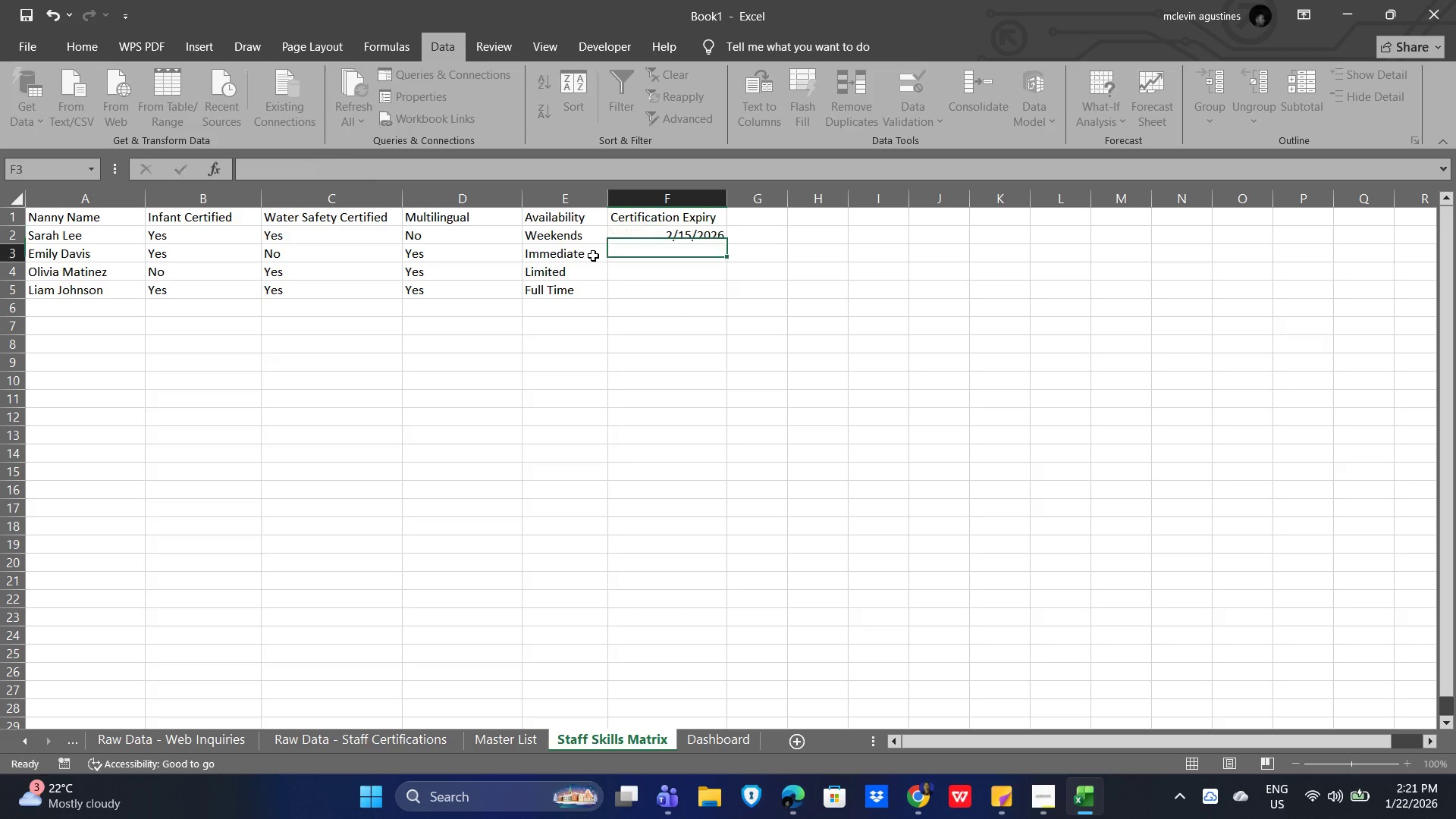 
key(NumpadEnter)
 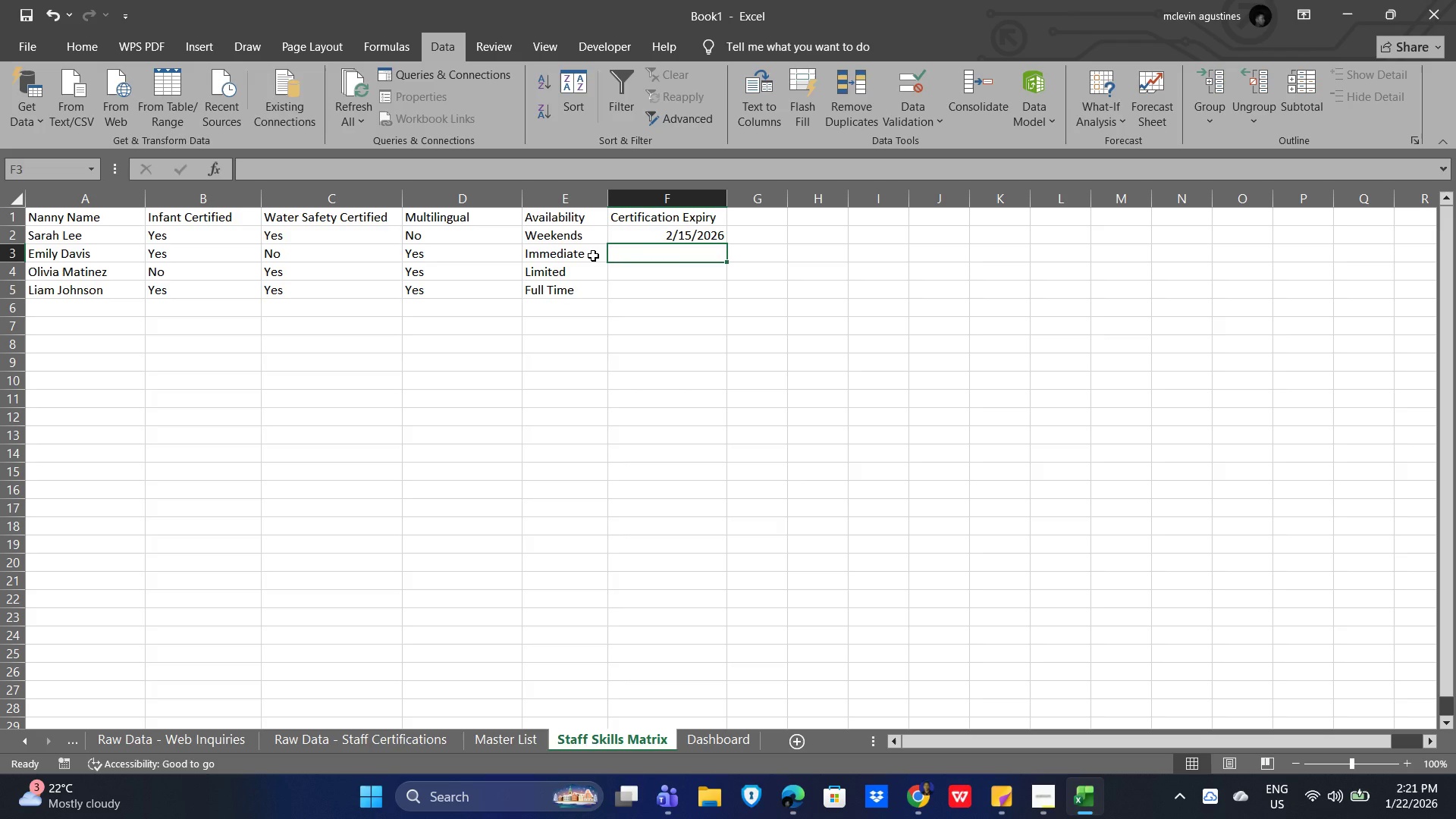 
key(Numpad1)
 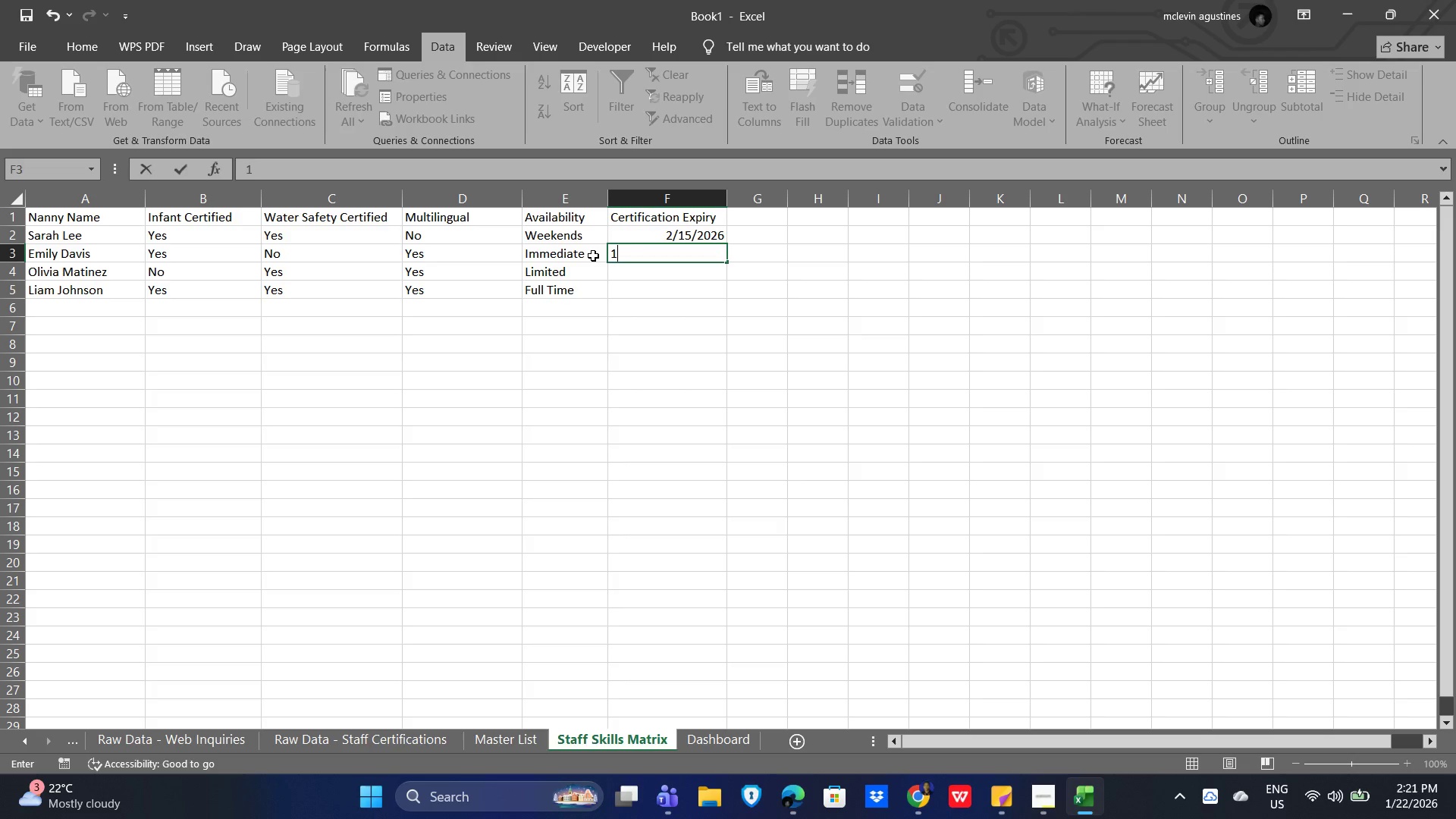 
key(NumpadDivide)
 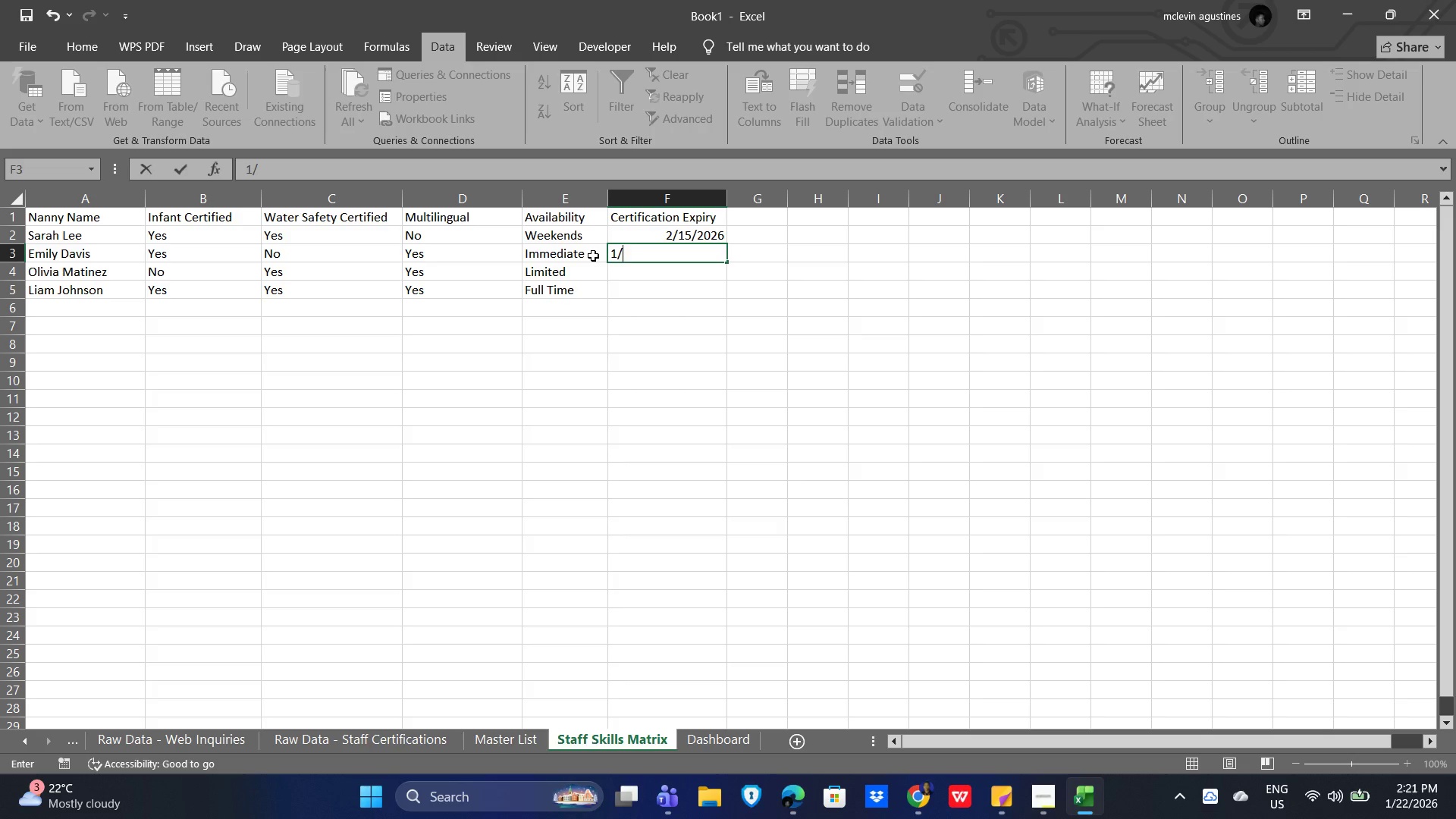 
key(Numpad2)
 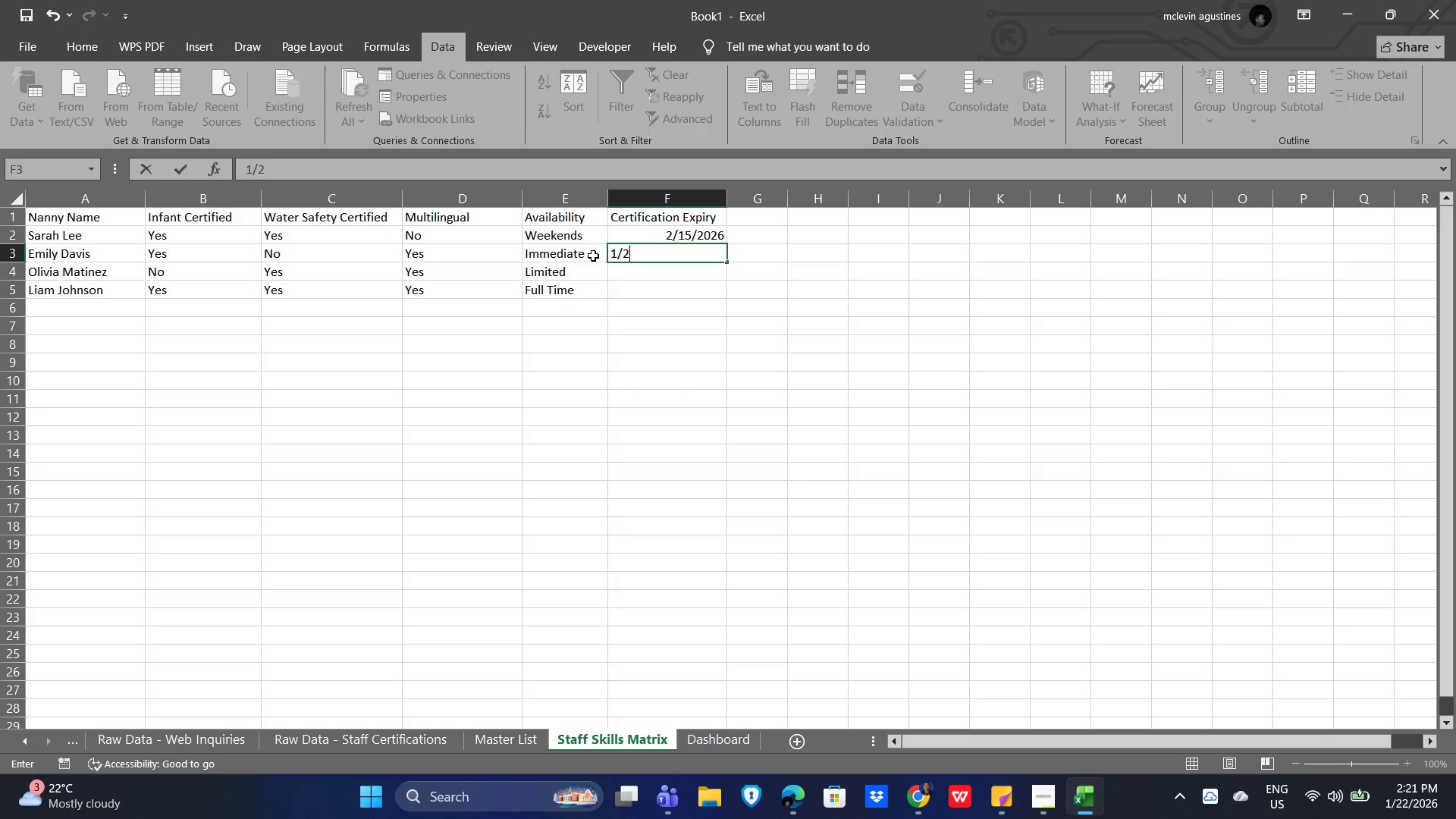 
key(Numpad8)
 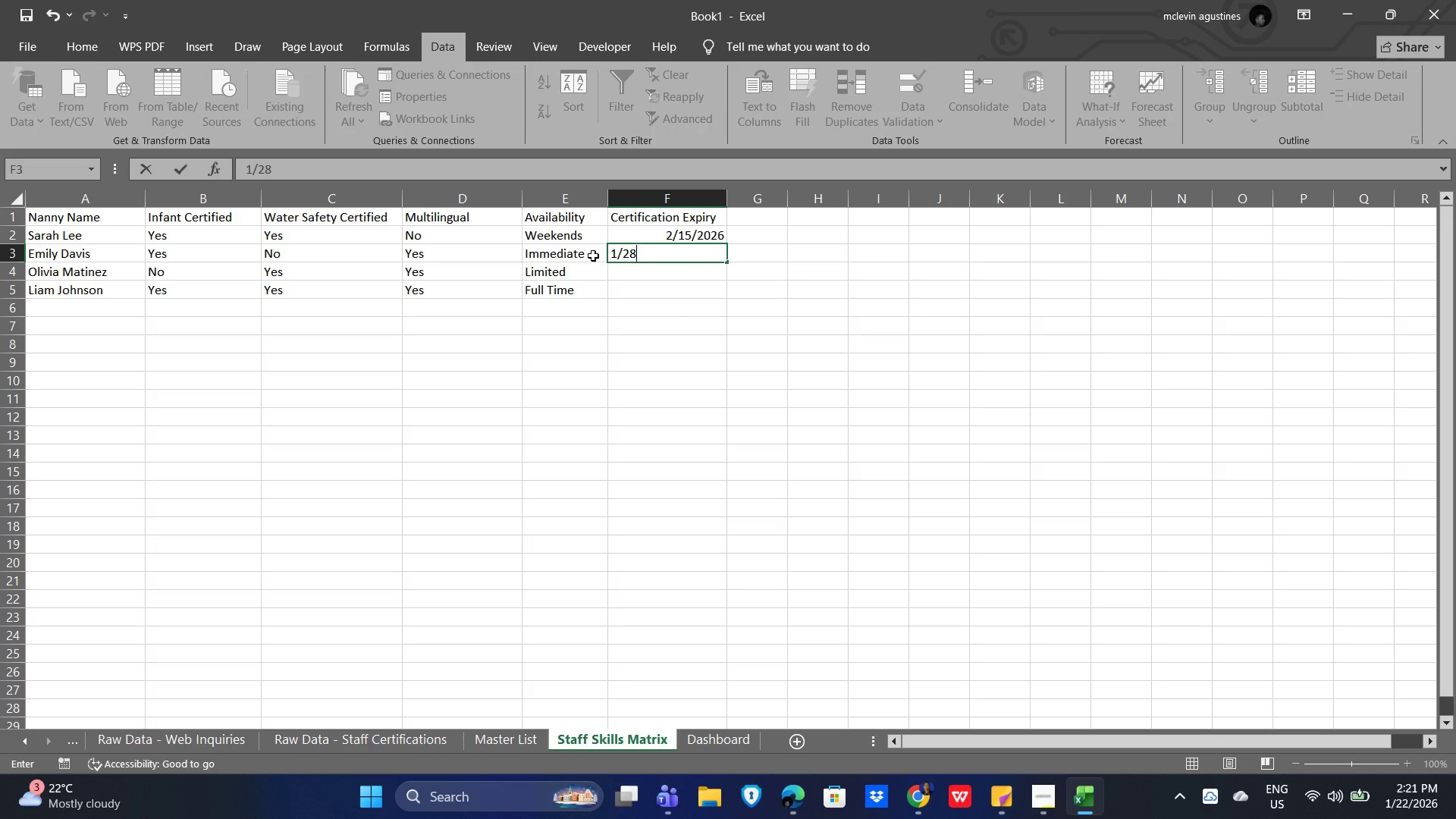 
key(NumpadDivide)
 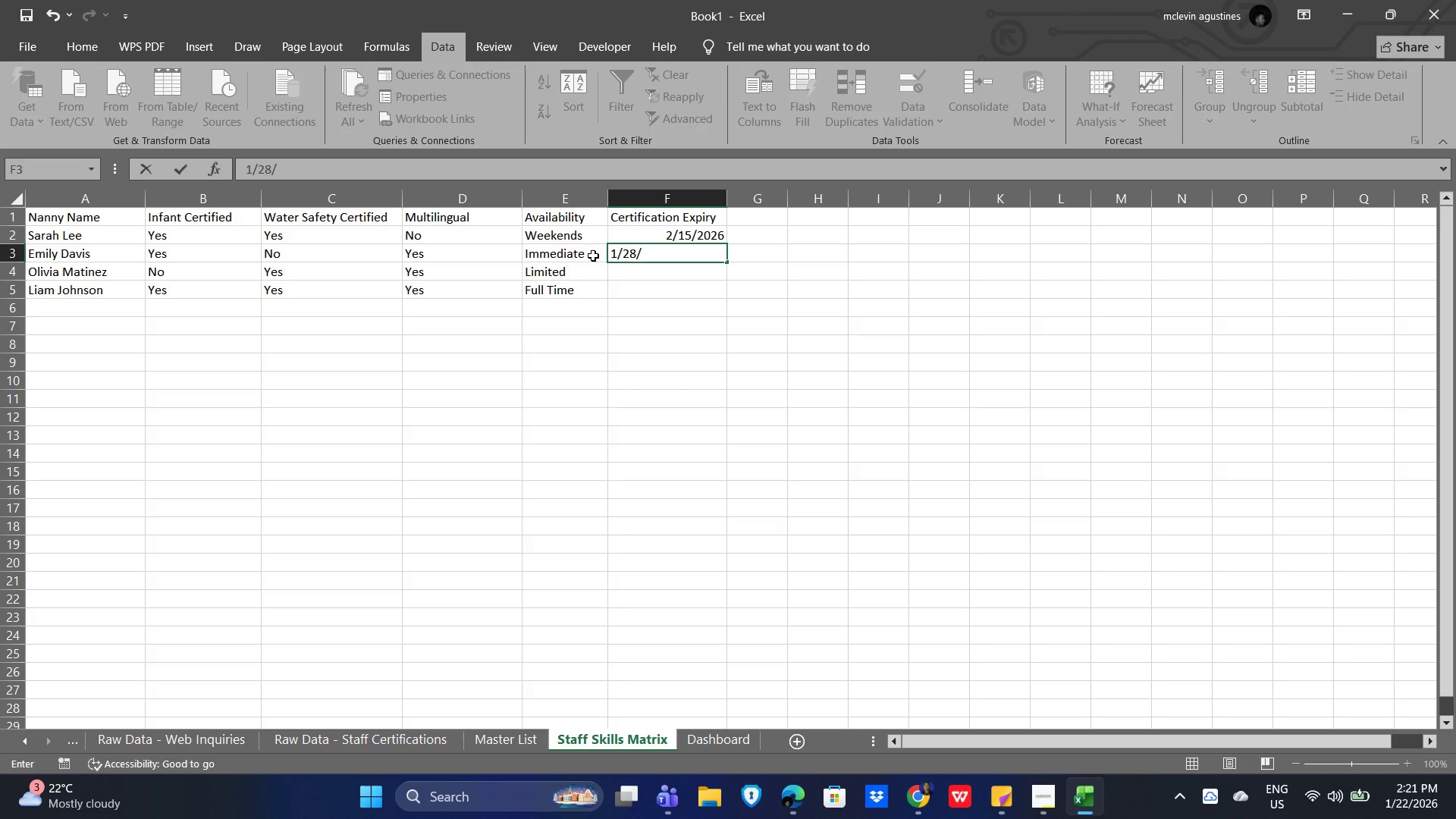 
key(Numpad2)
 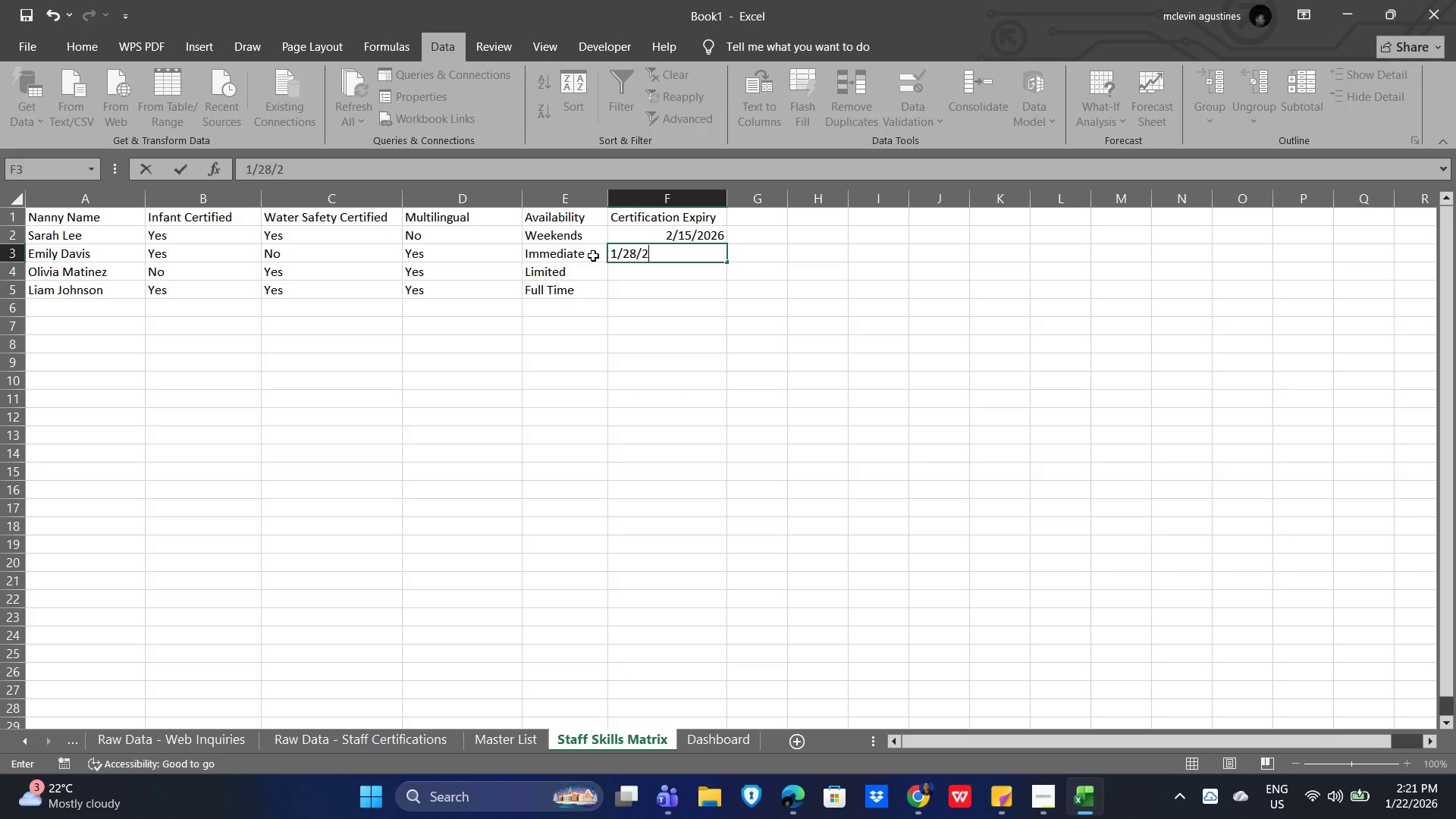 
key(Numpad0)
 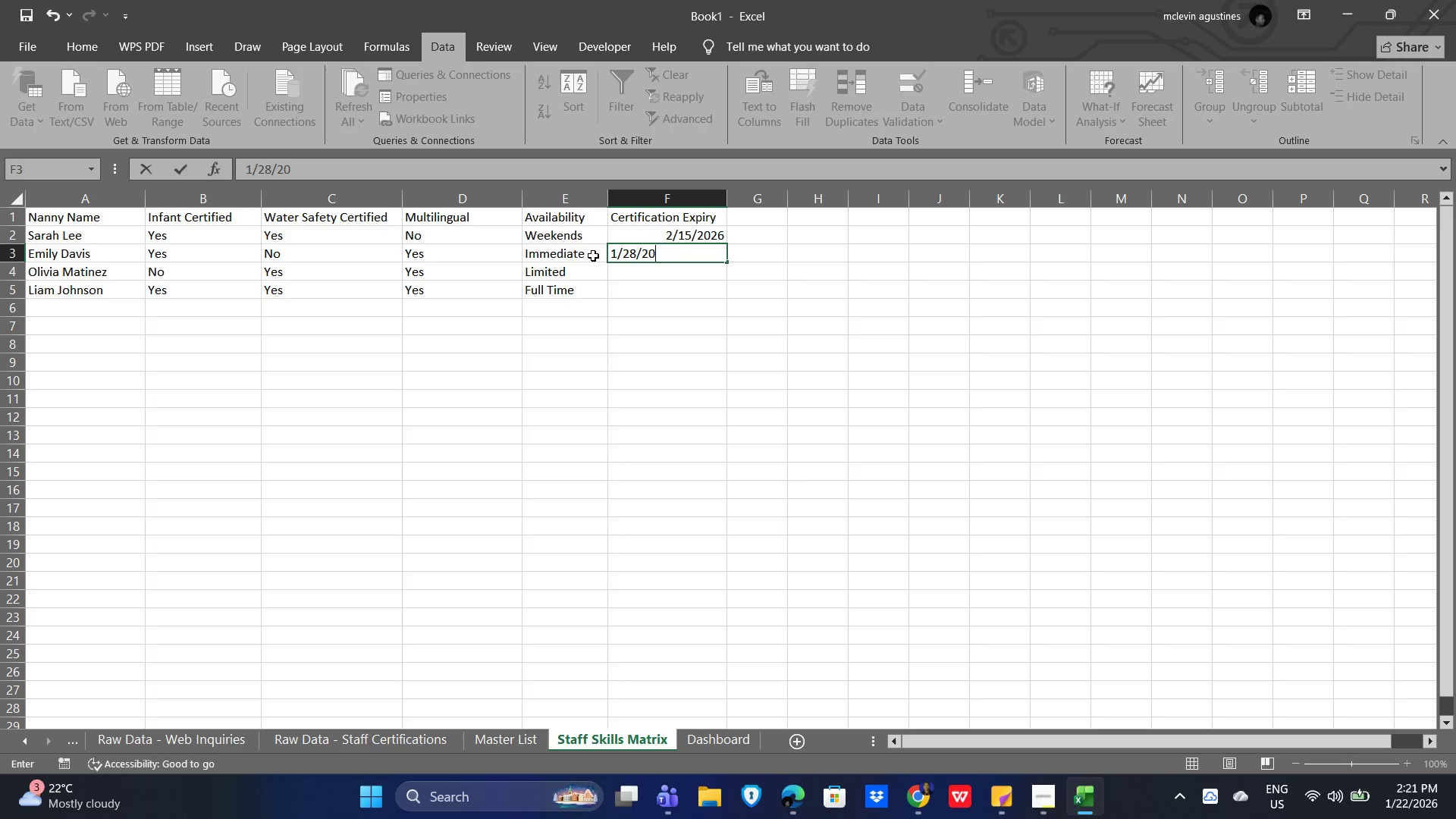 
key(Numpad2)
 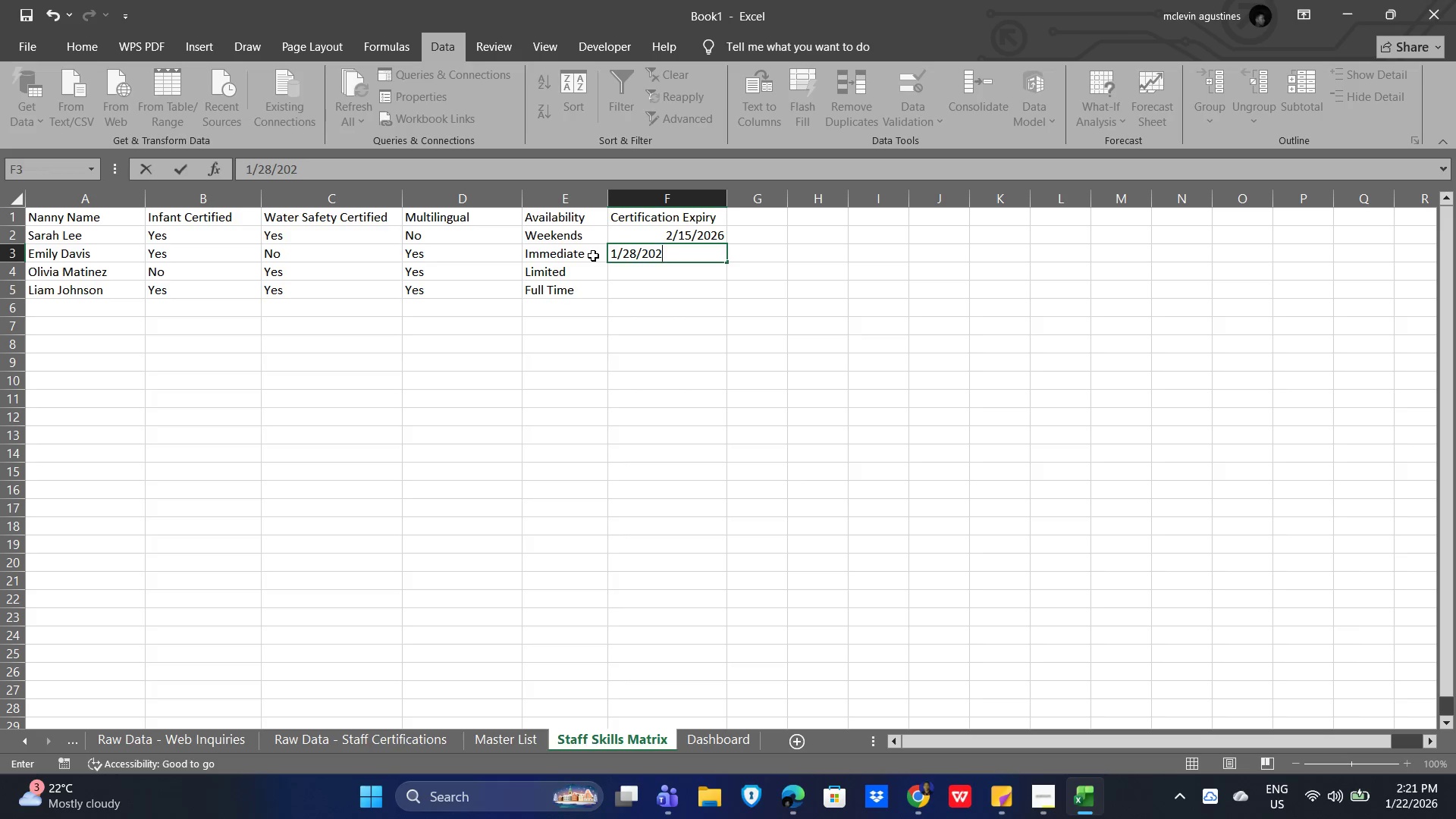 
key(Numpad6)
 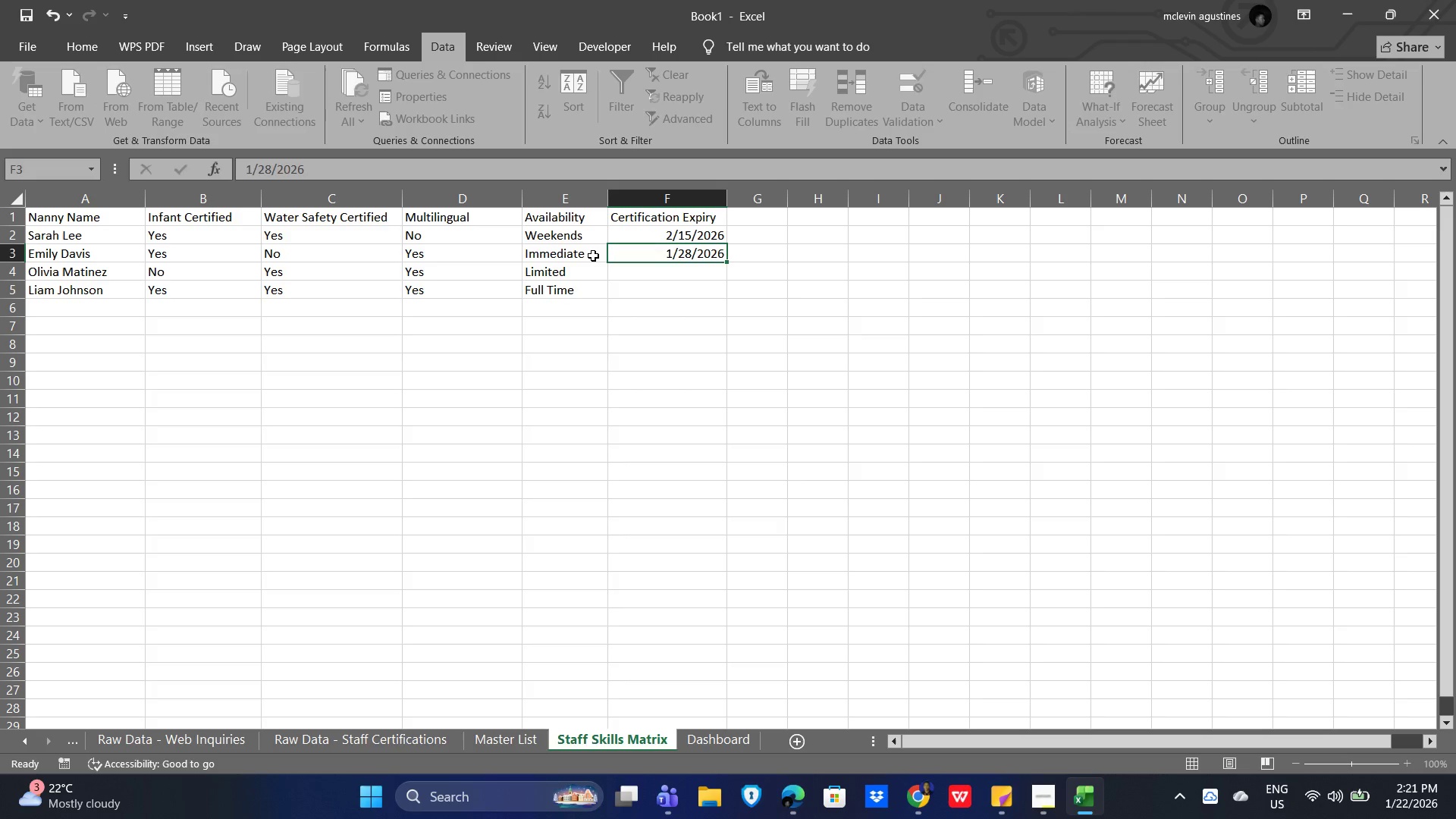 
key(NumpadEnter)
 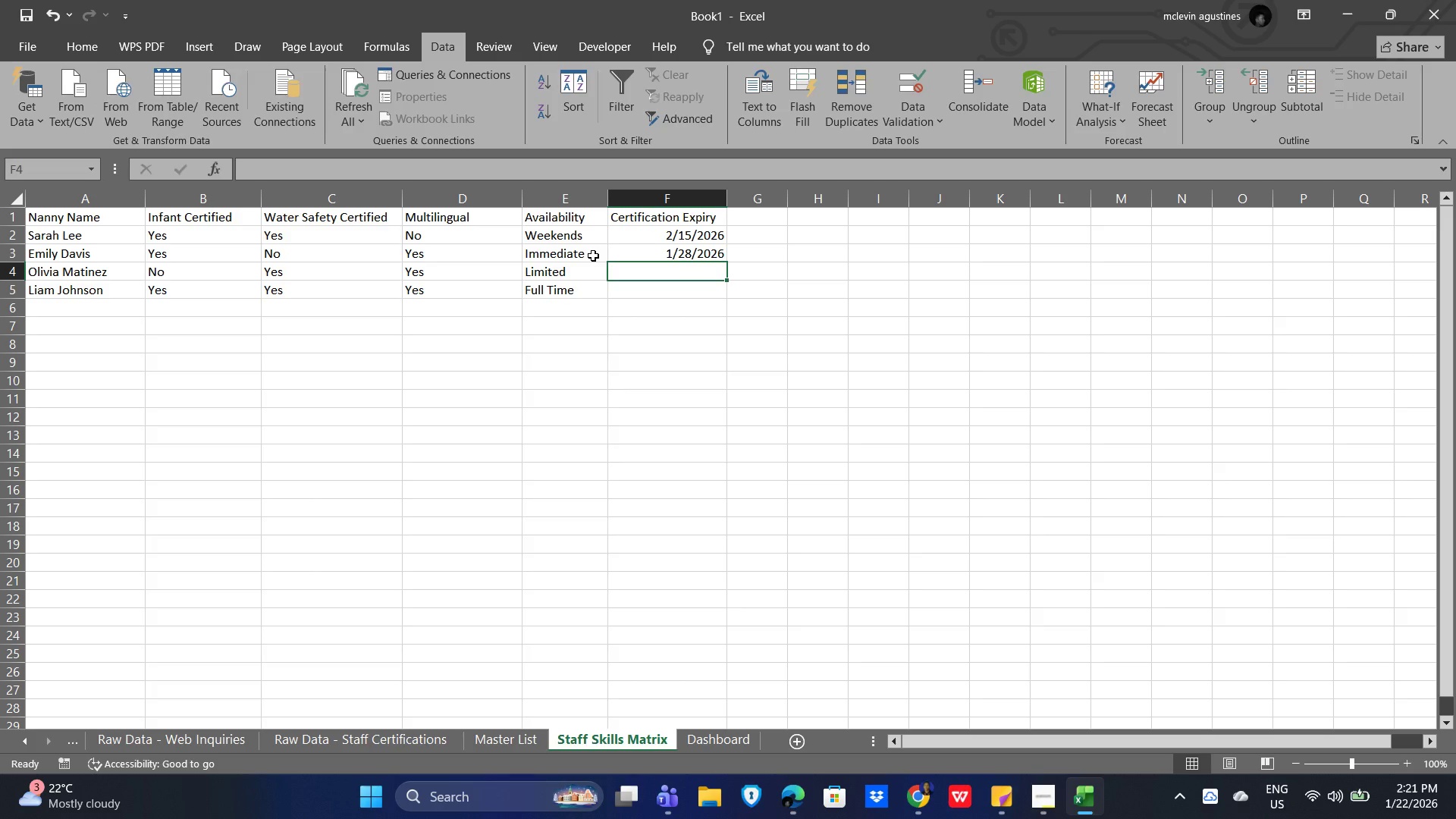 
key(Numpad3)
 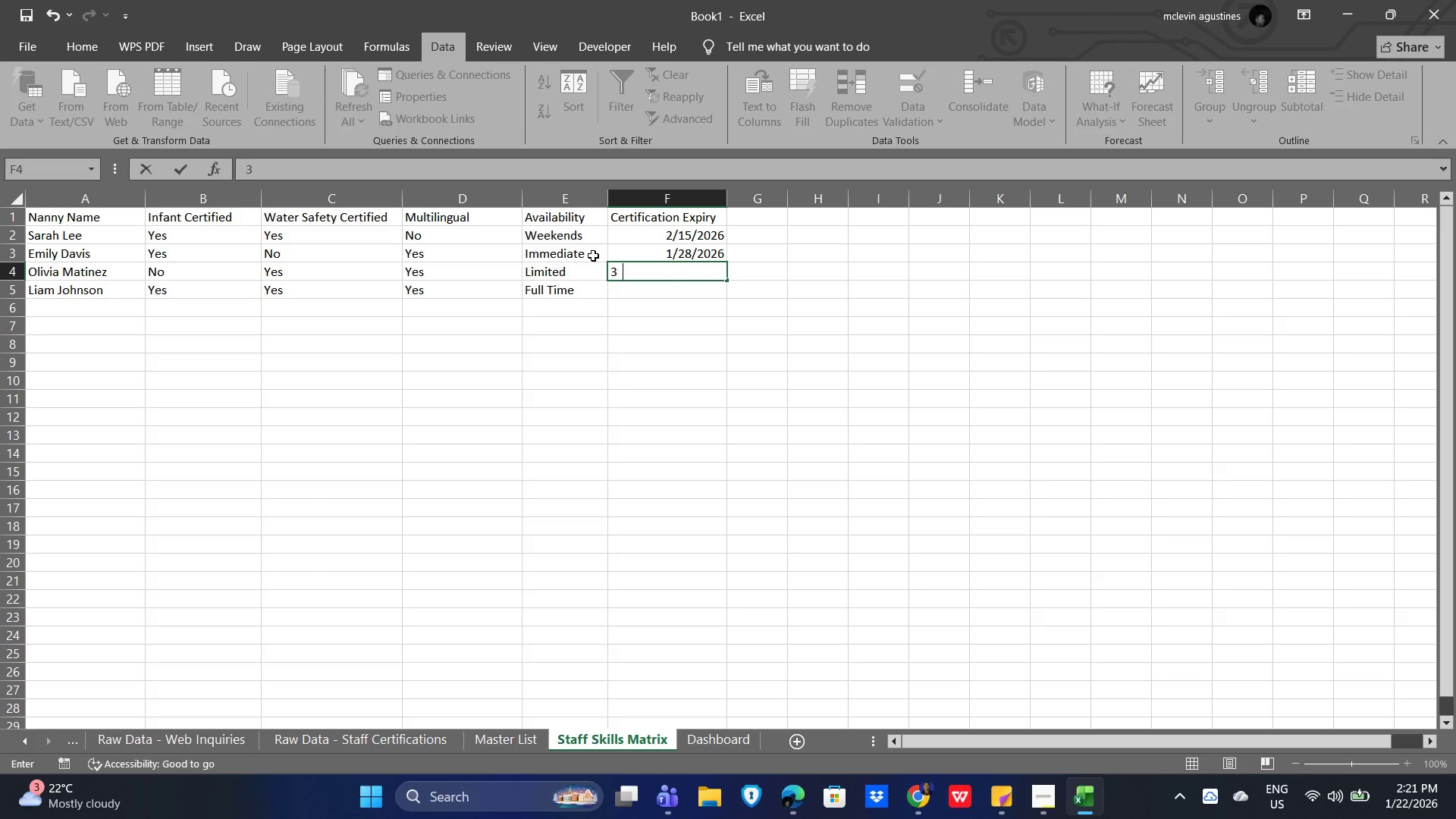 
key(NumpadDivide)
 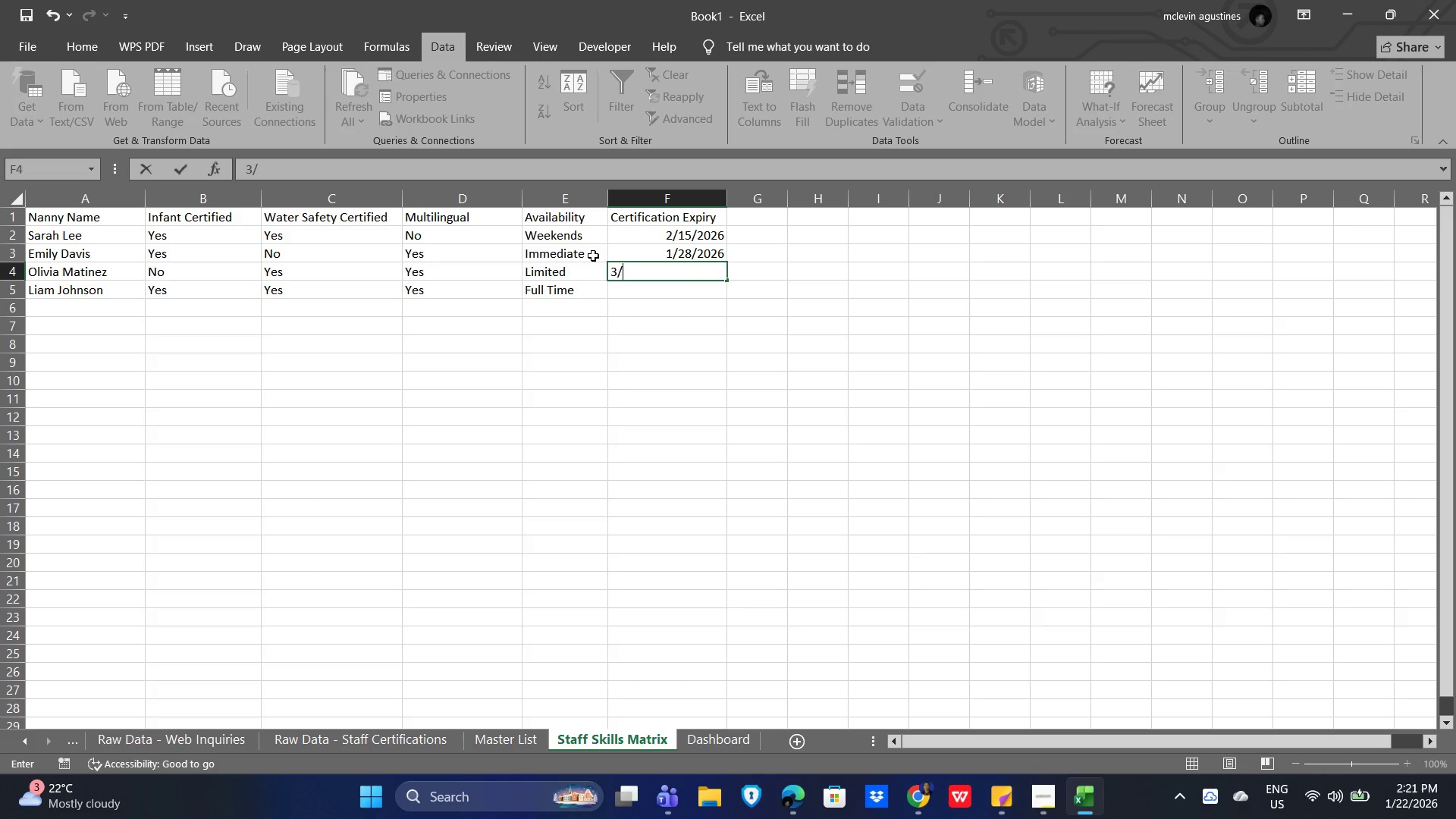 
key(Numpad1)
 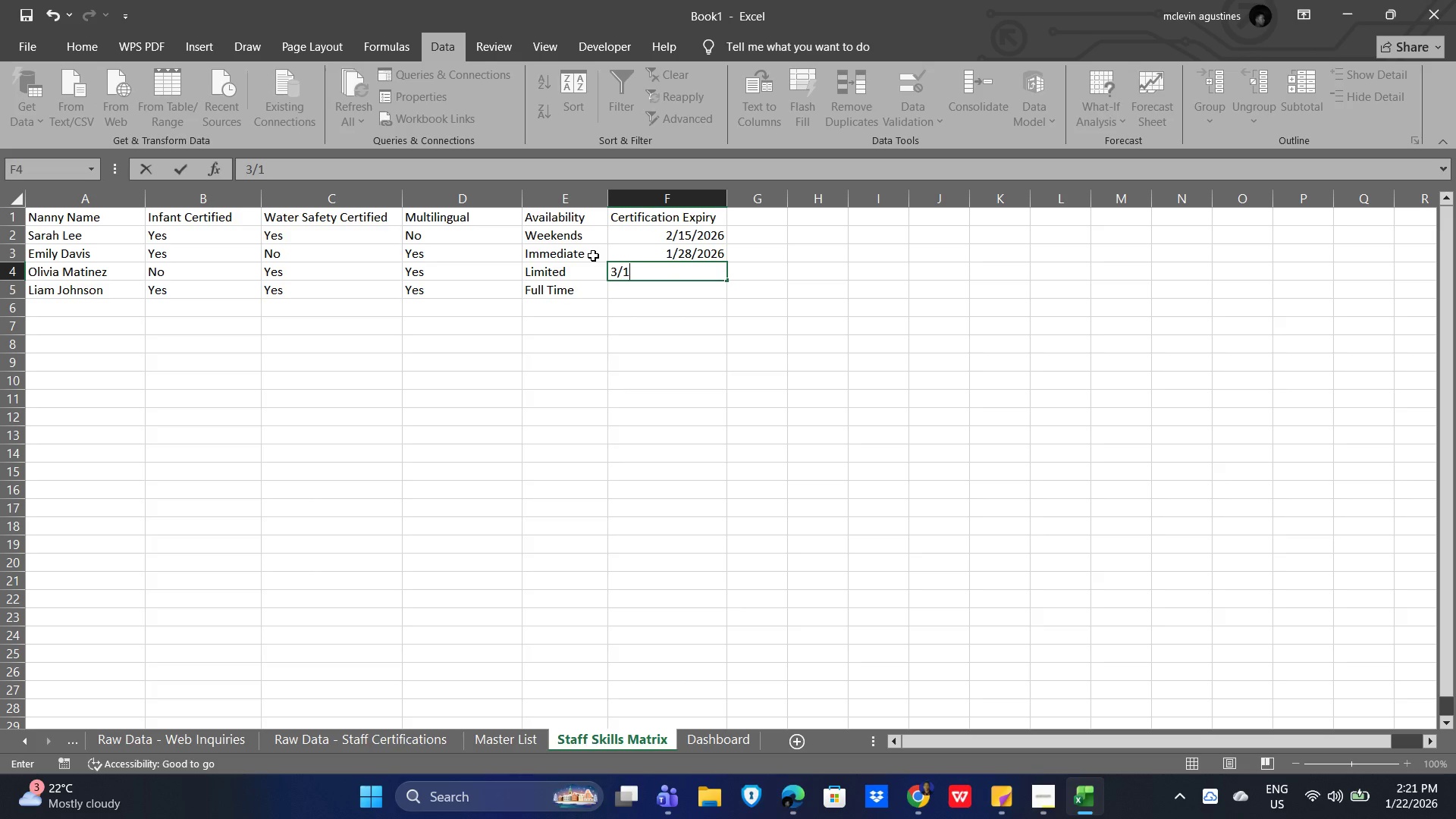 
key(NumpadDivide)
 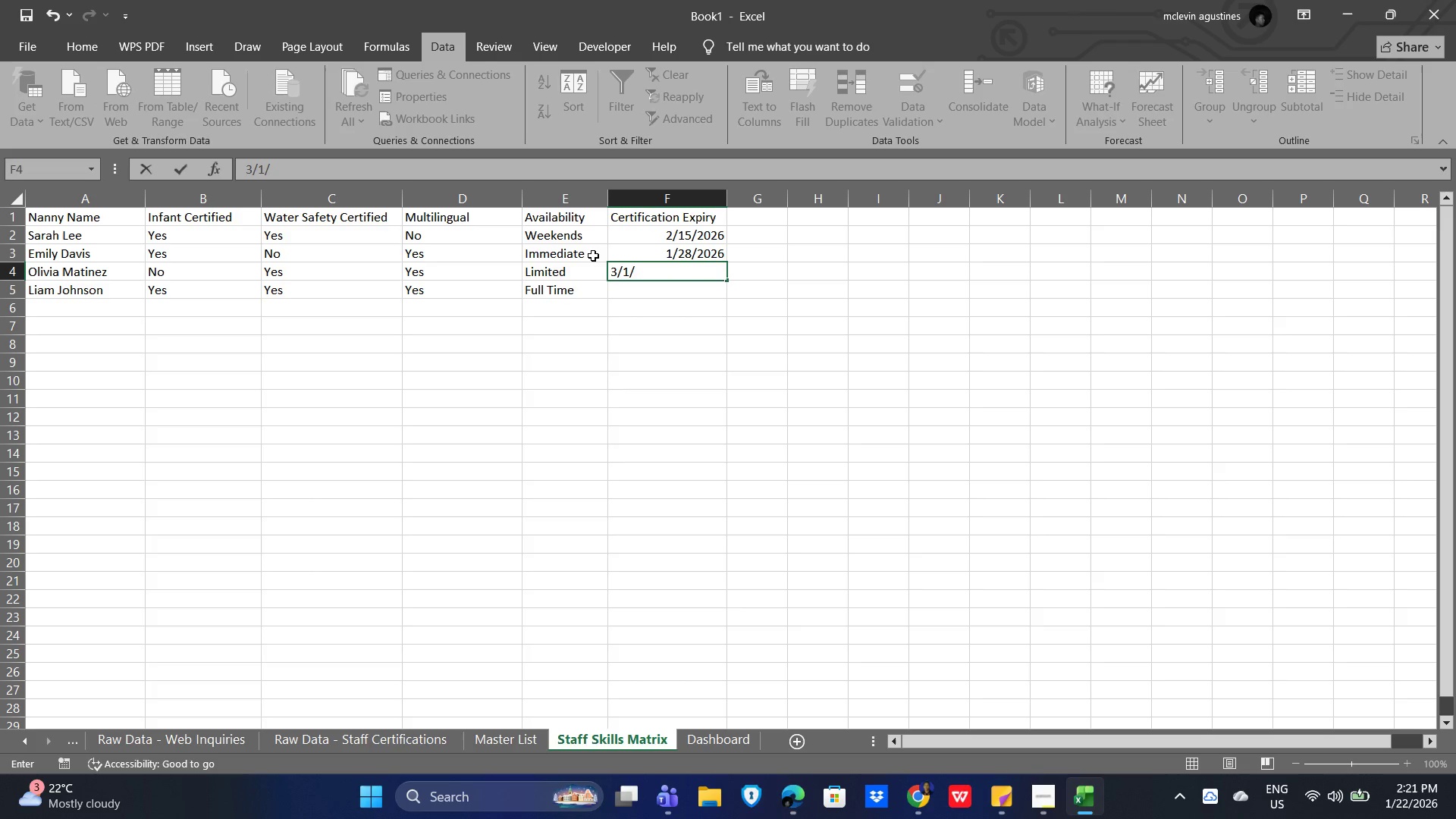 
key(Numpad2)
 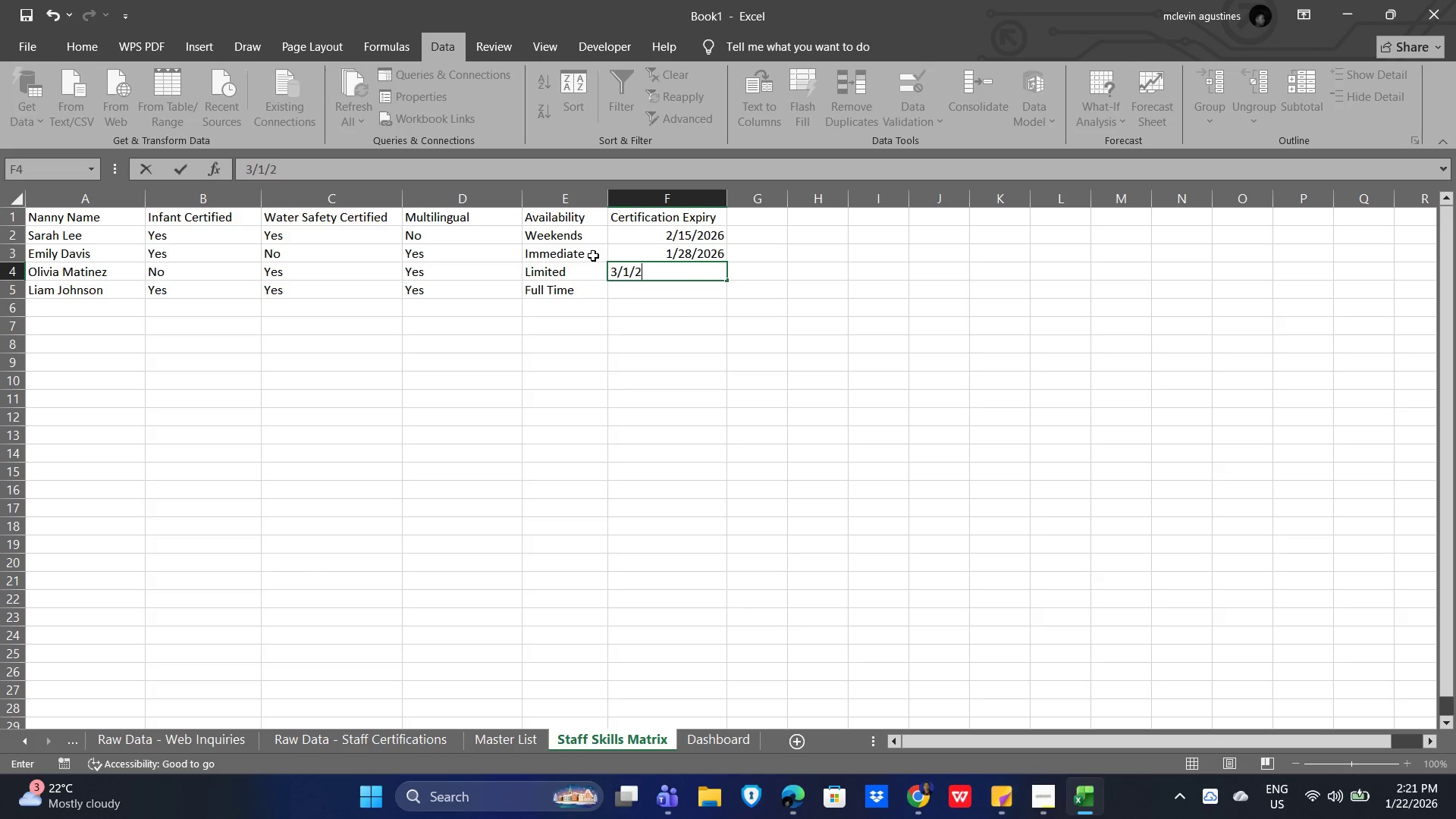 
key(Numpad0)
 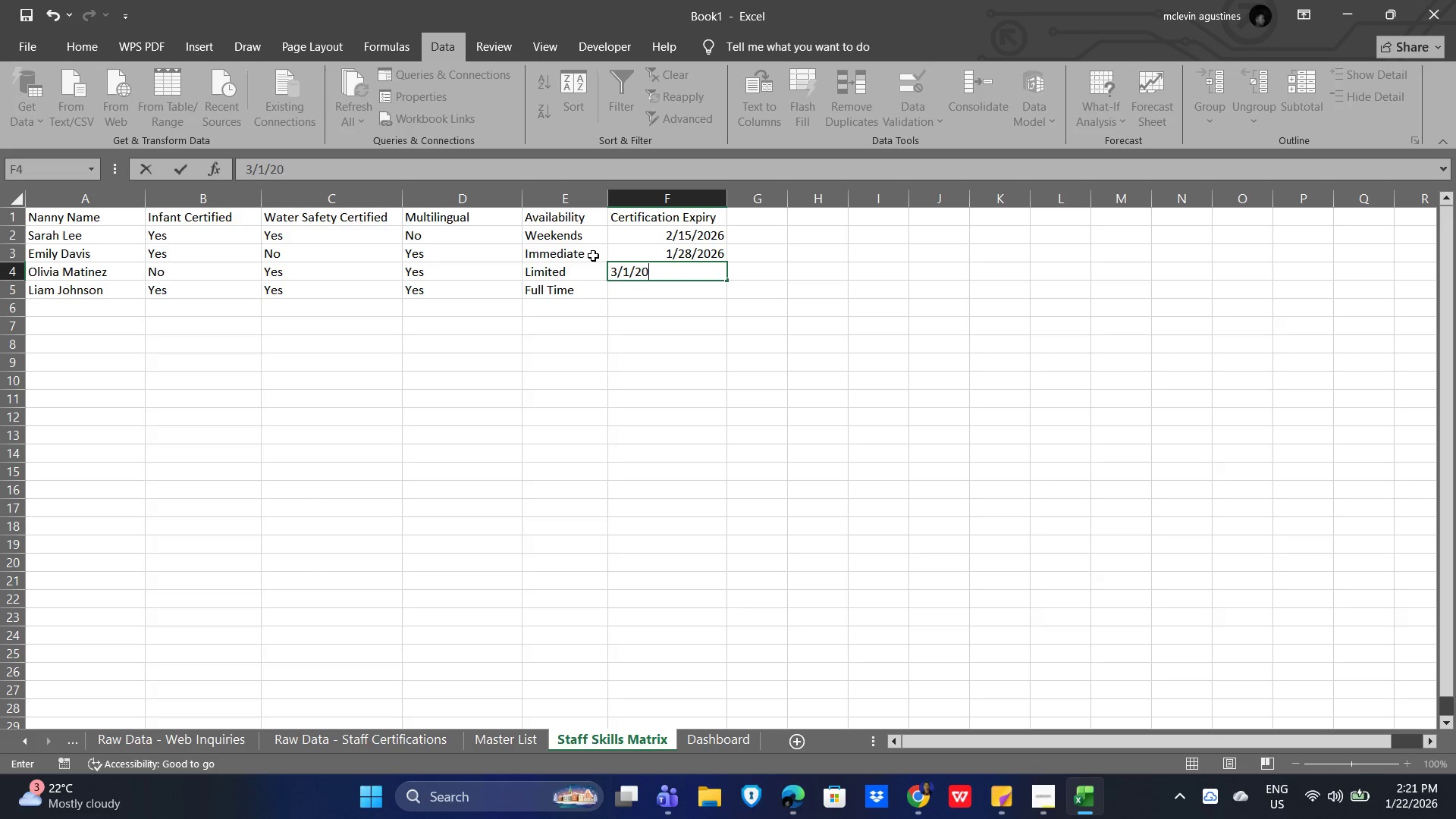 
key(Numpad2)
 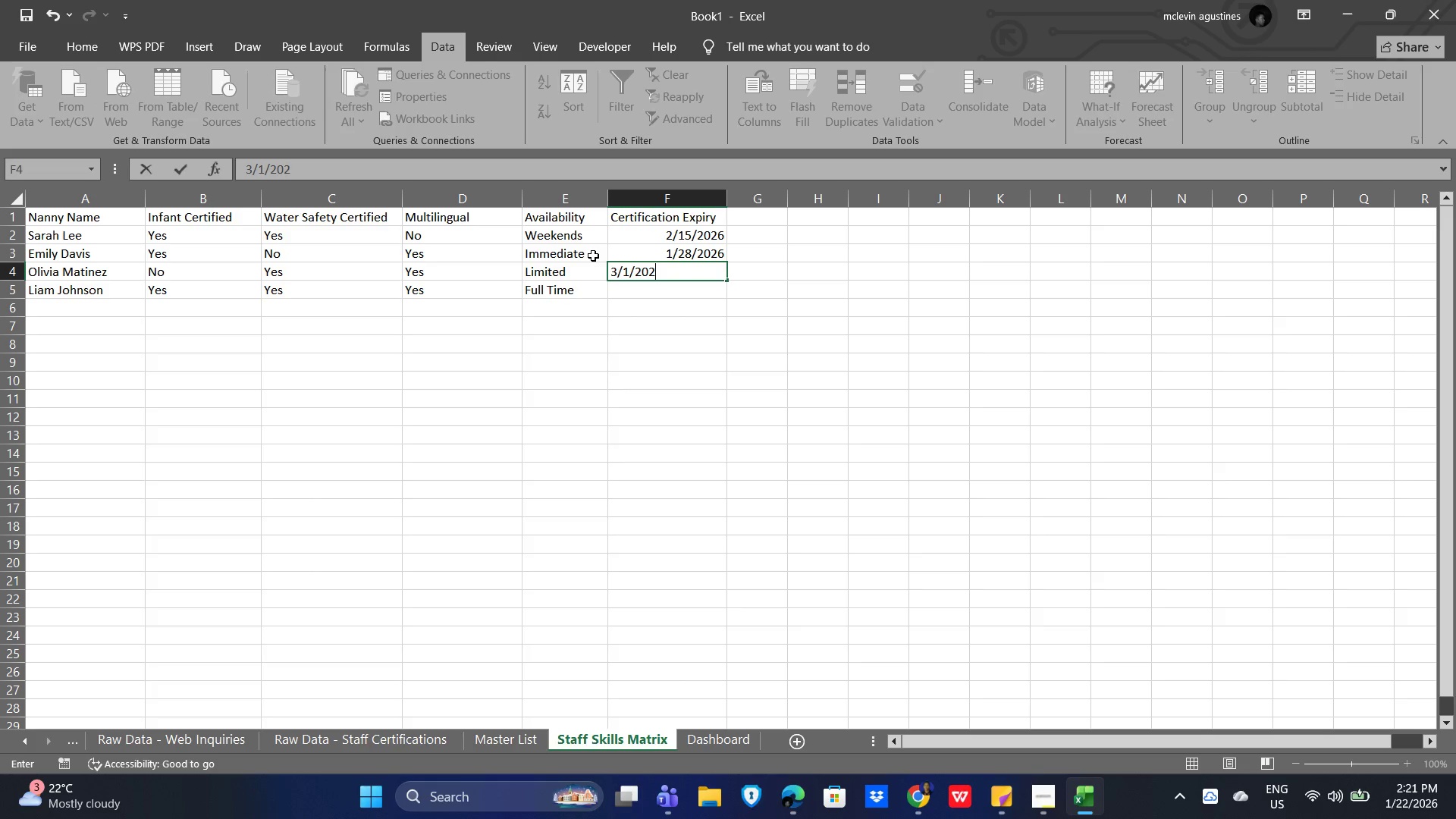 
key(Numpad6)
 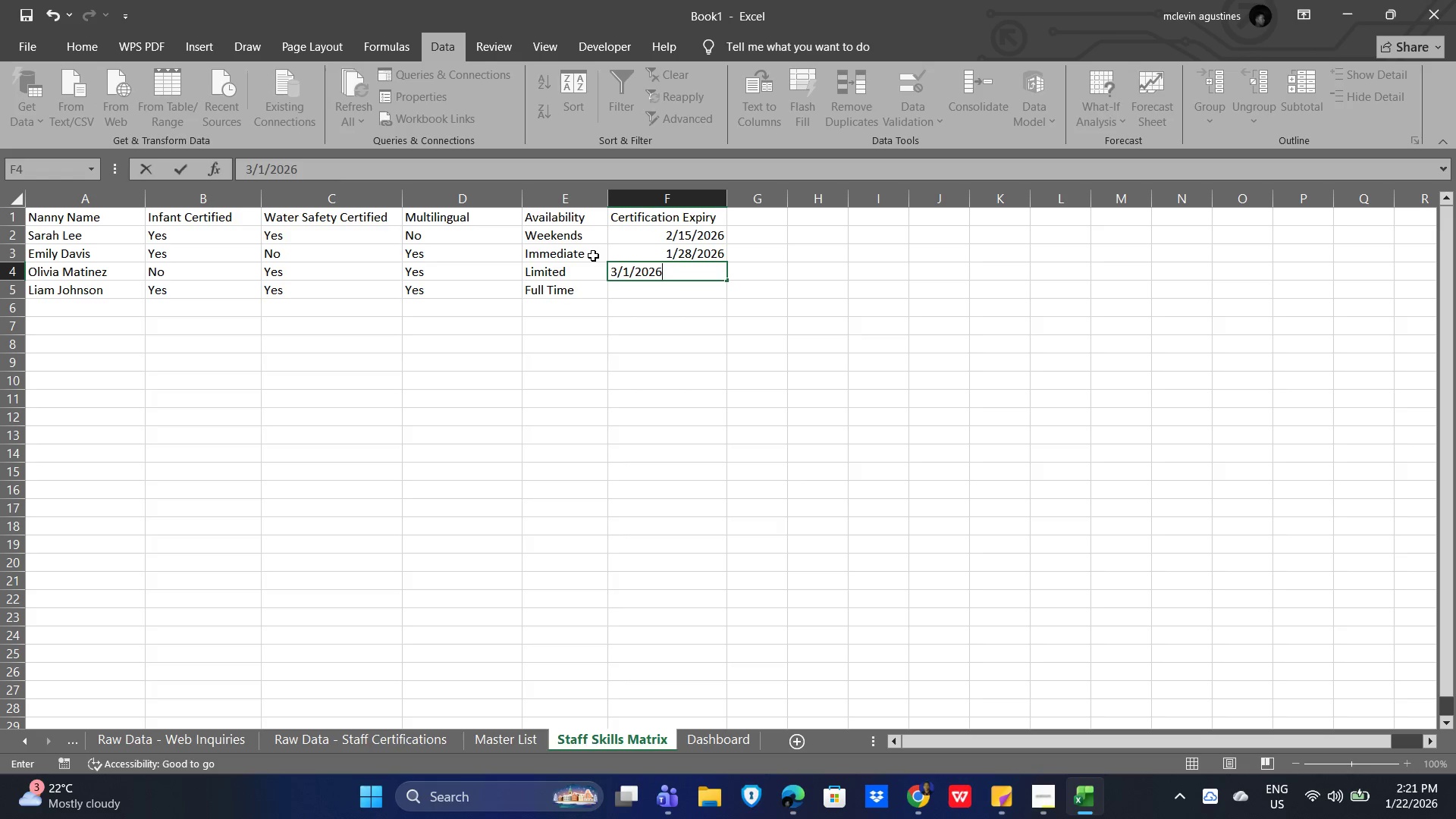 
key(NumpadEnter)
 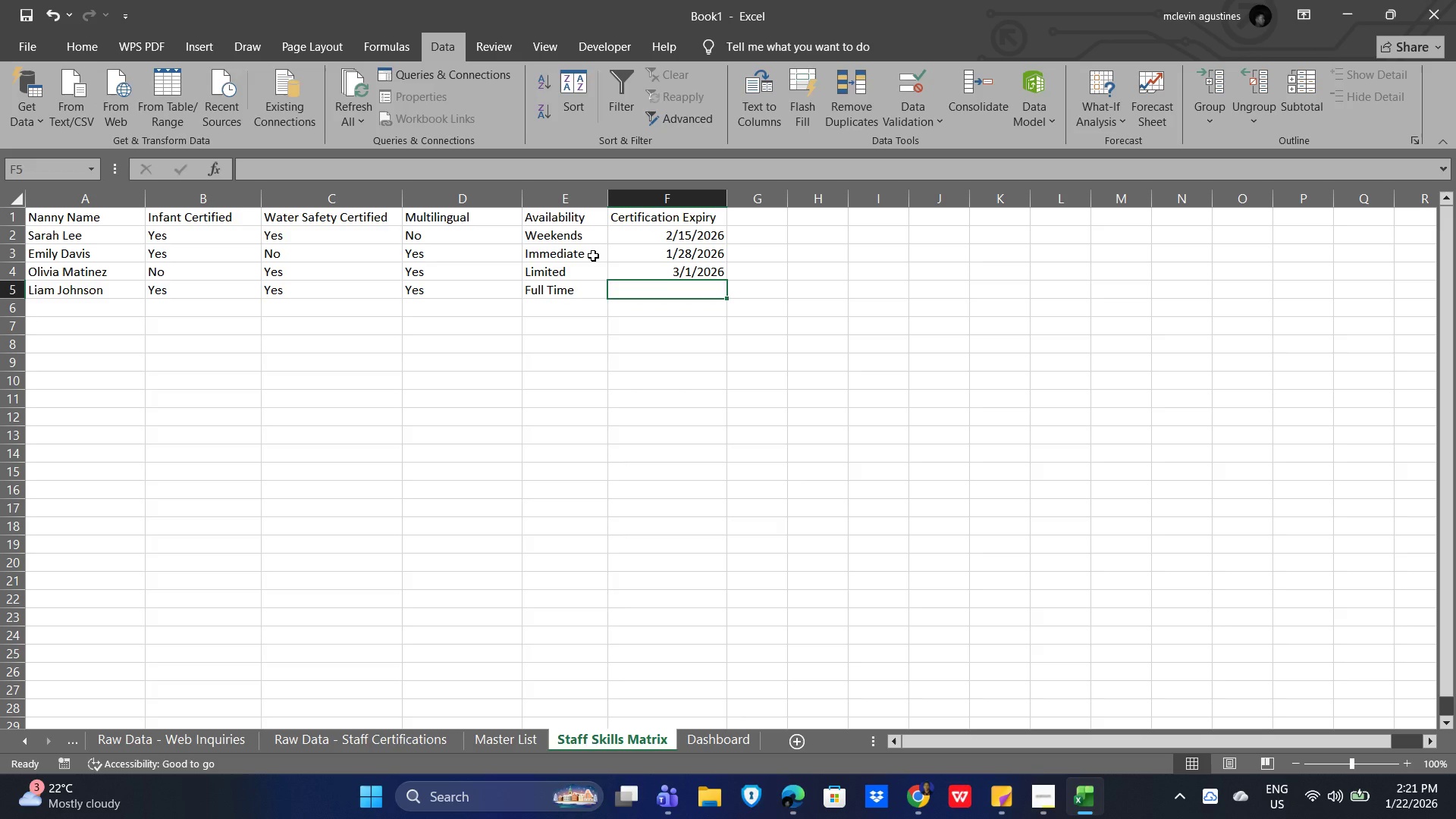 
key(Numpad2)
 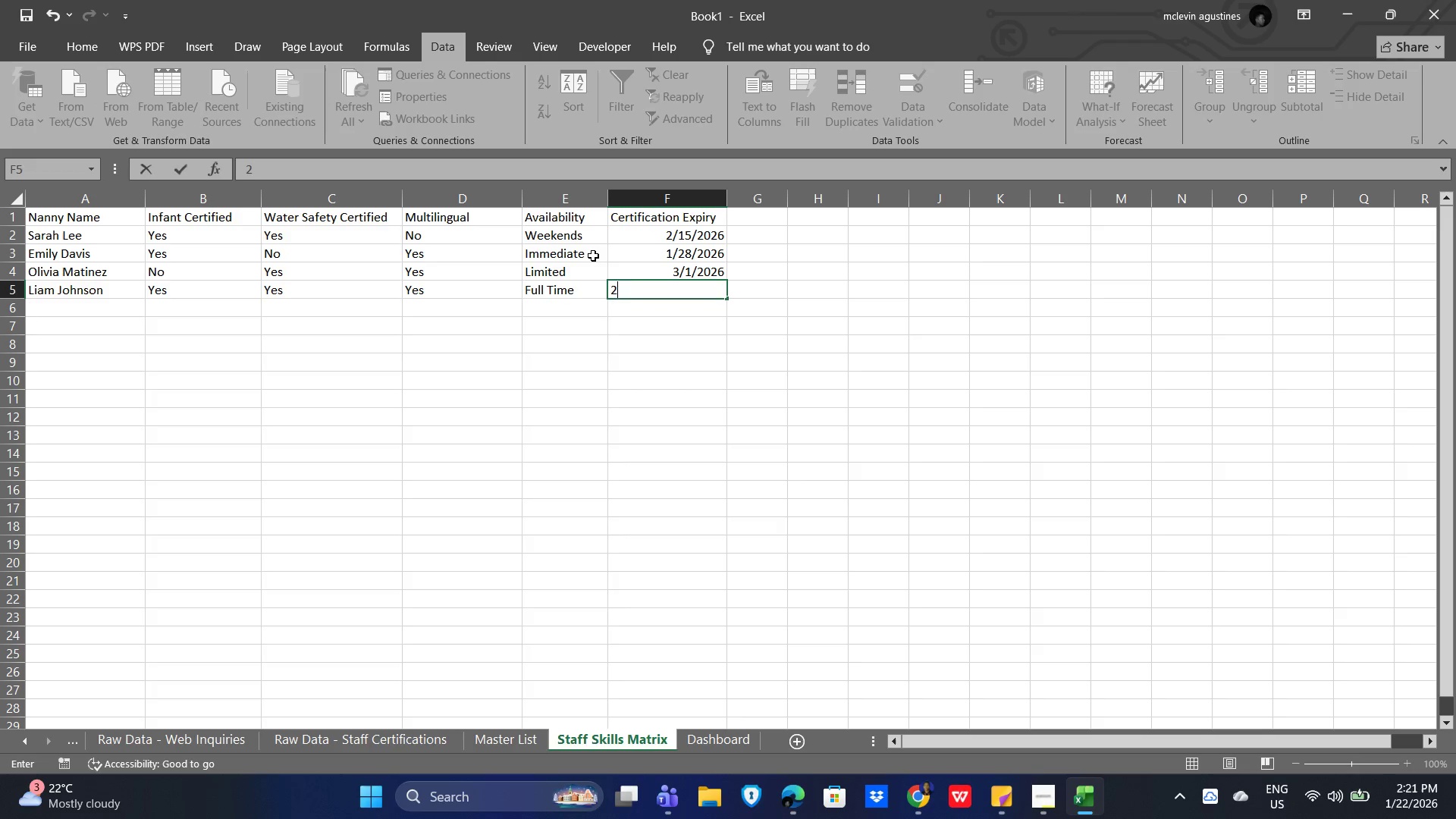 
key(NumpadDivide)
 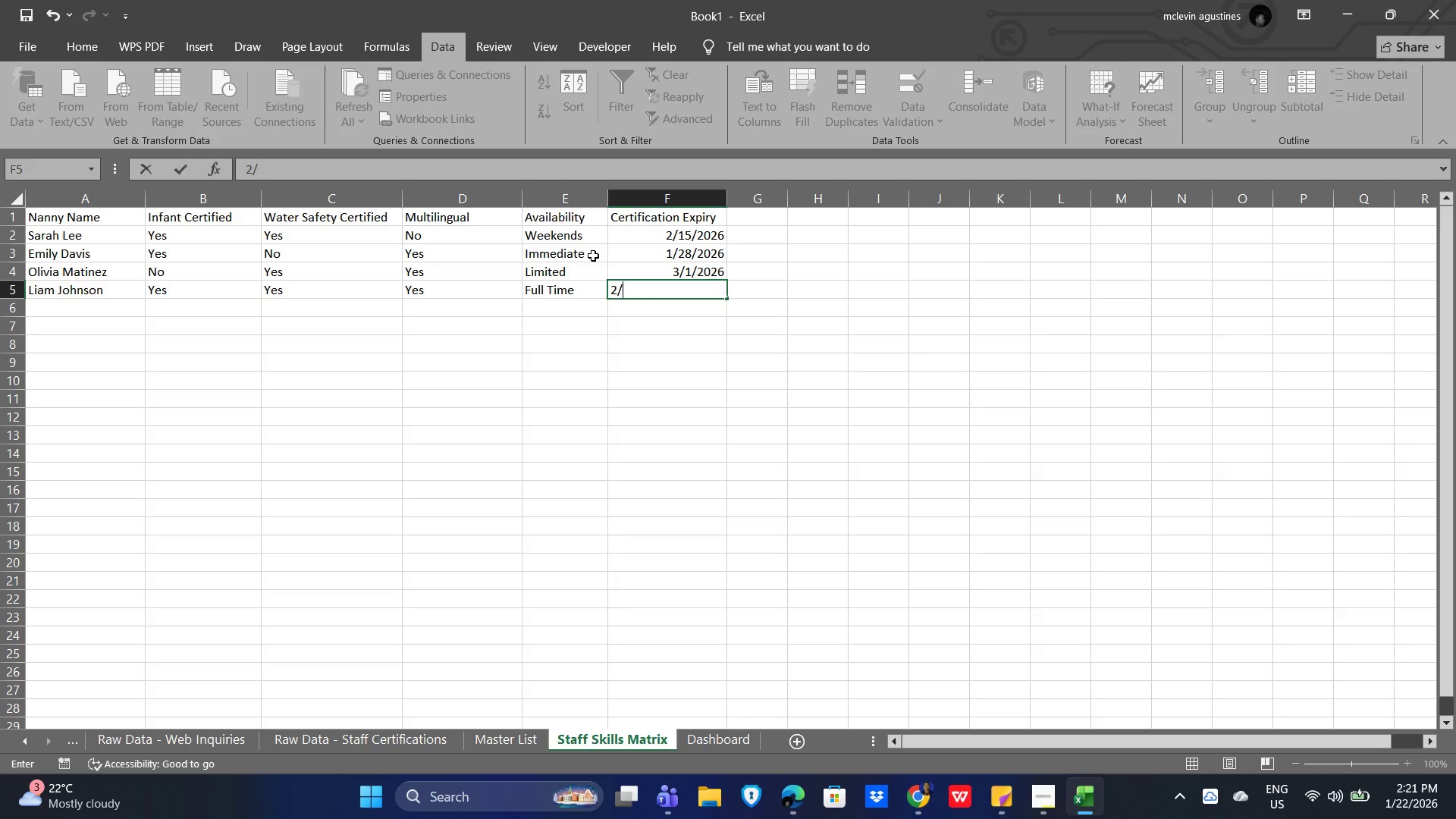 
key(Numpad5)
 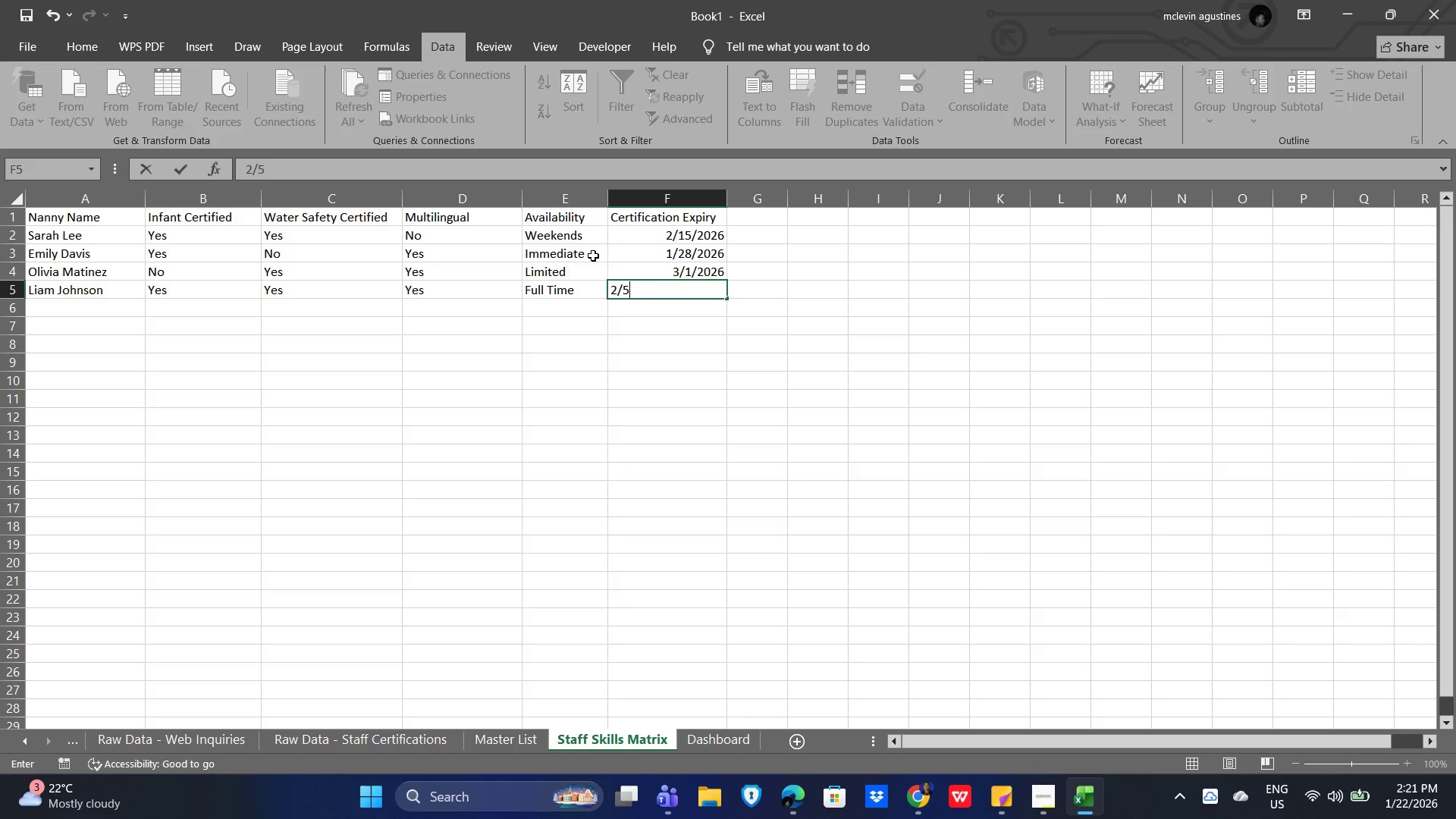 
key(NumpadDivide)
 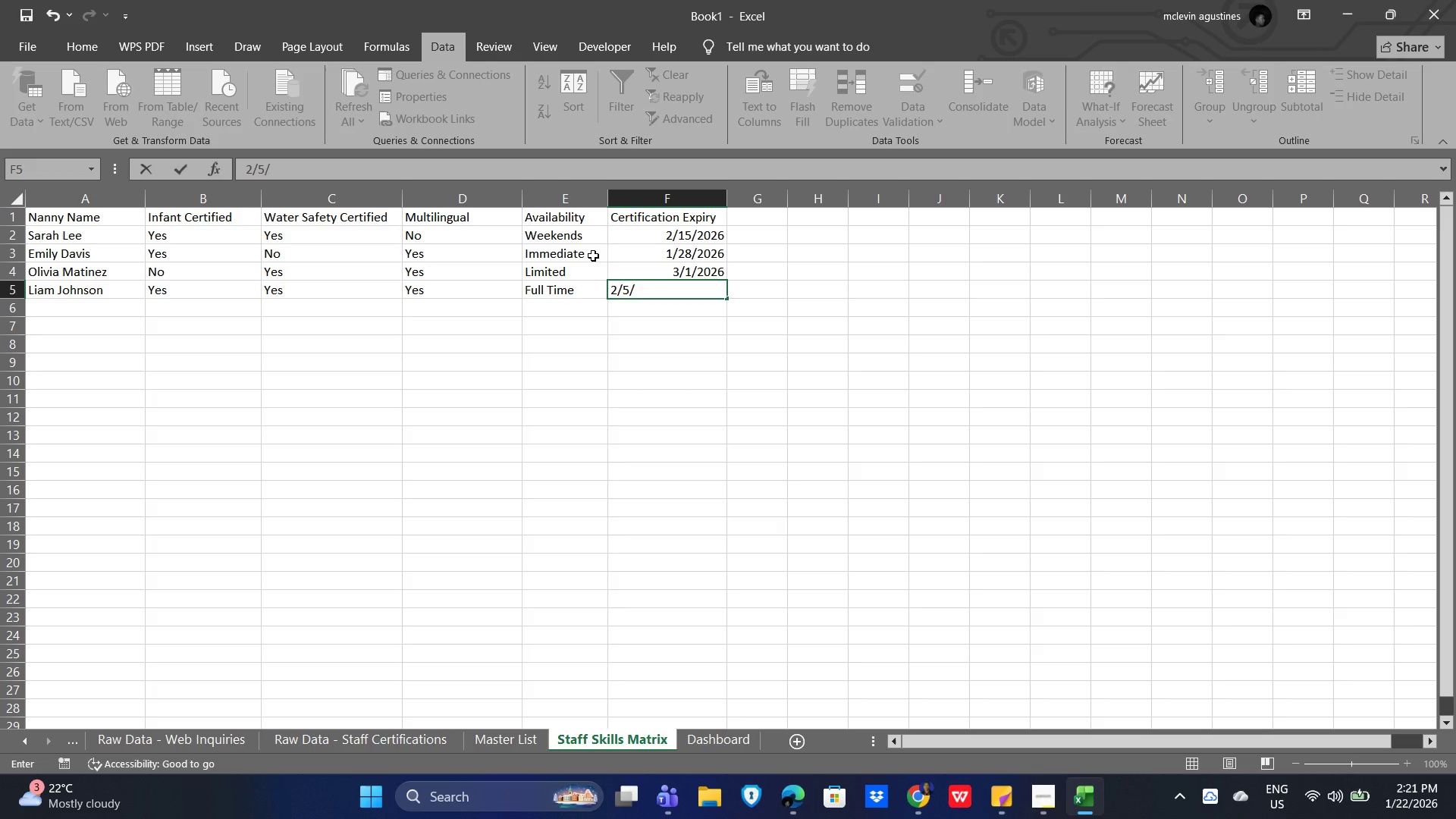 
key(Numpad2)
 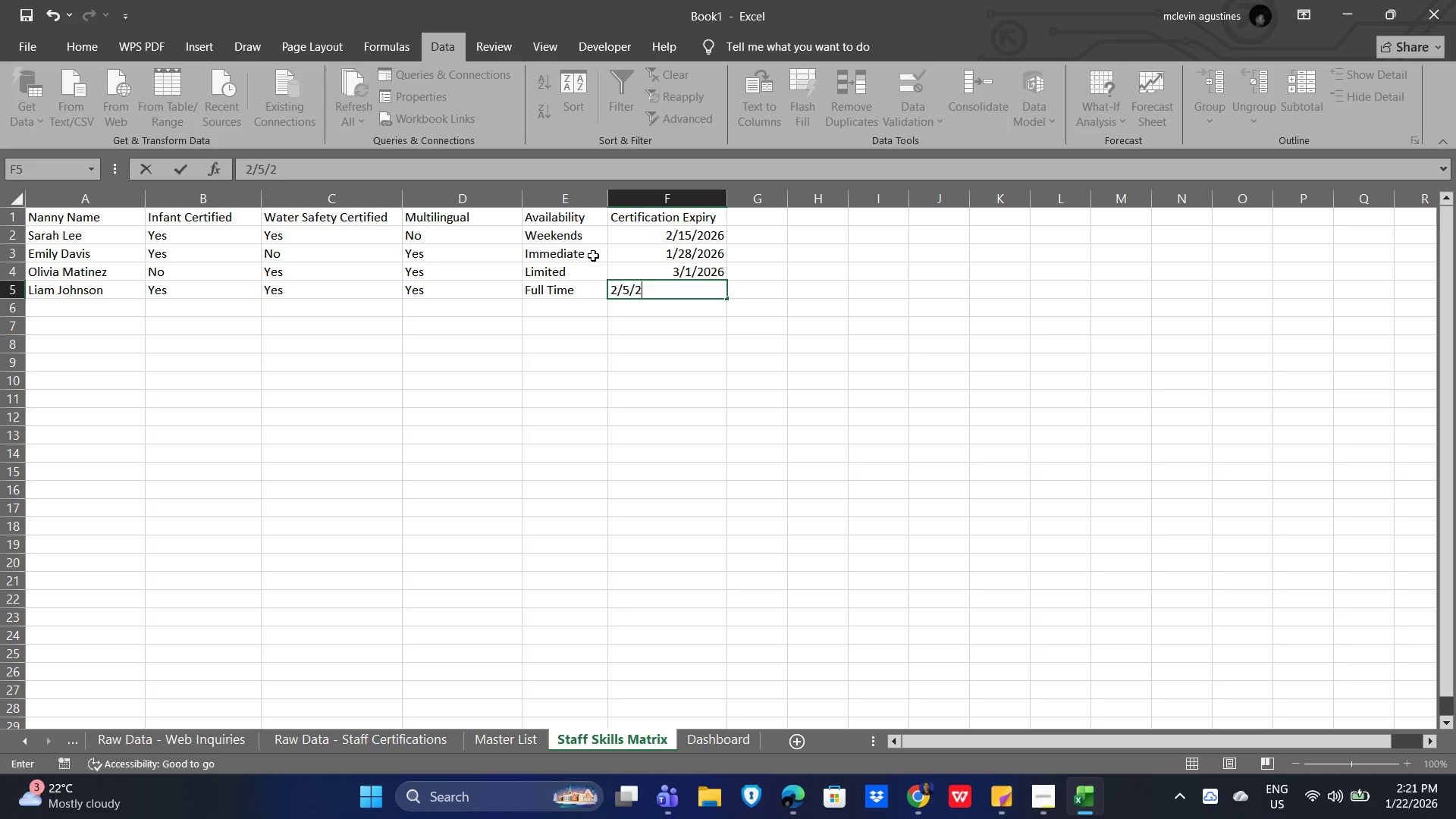 
key(Numpad0)
 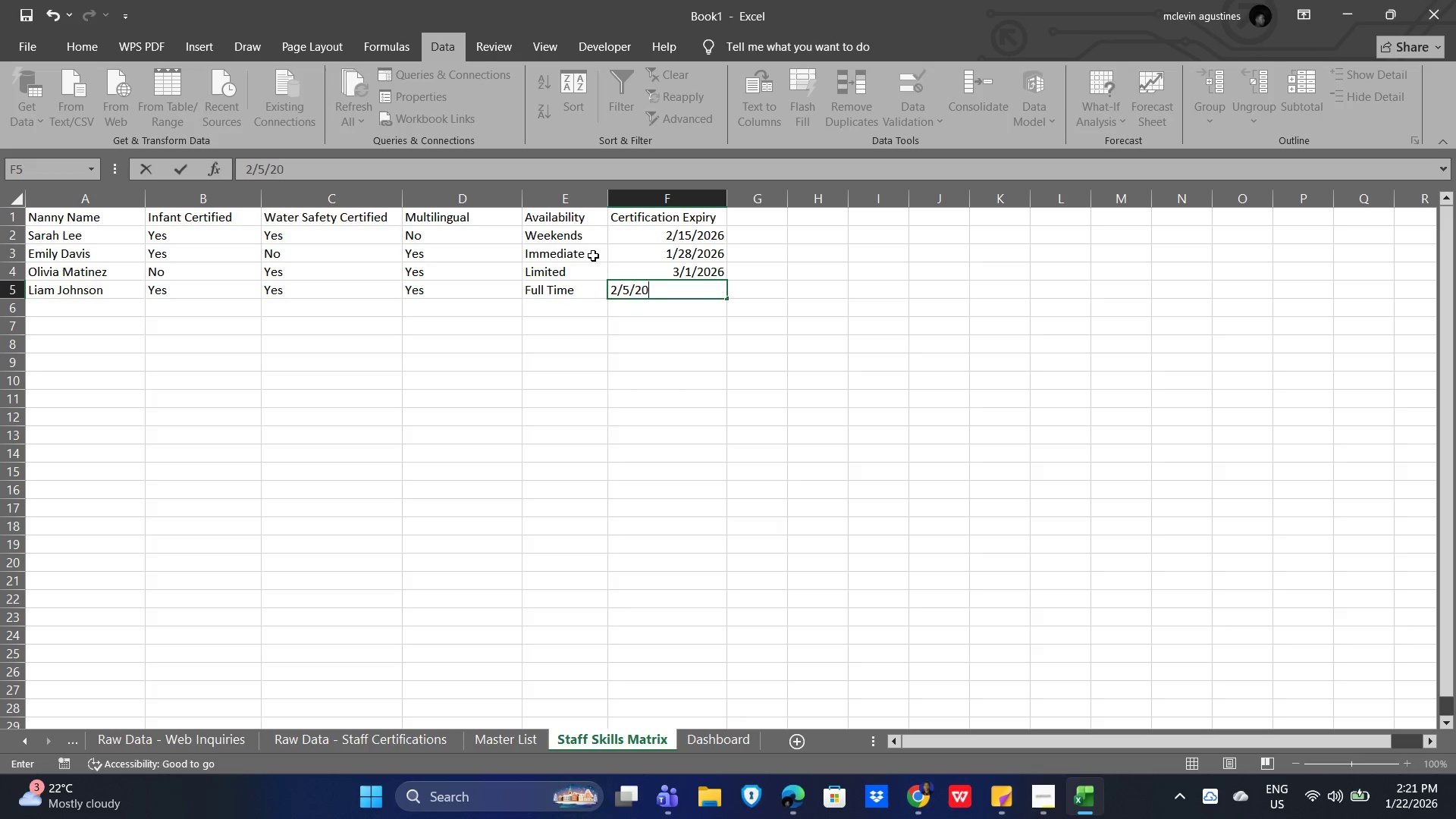 
key(Numpad2)
 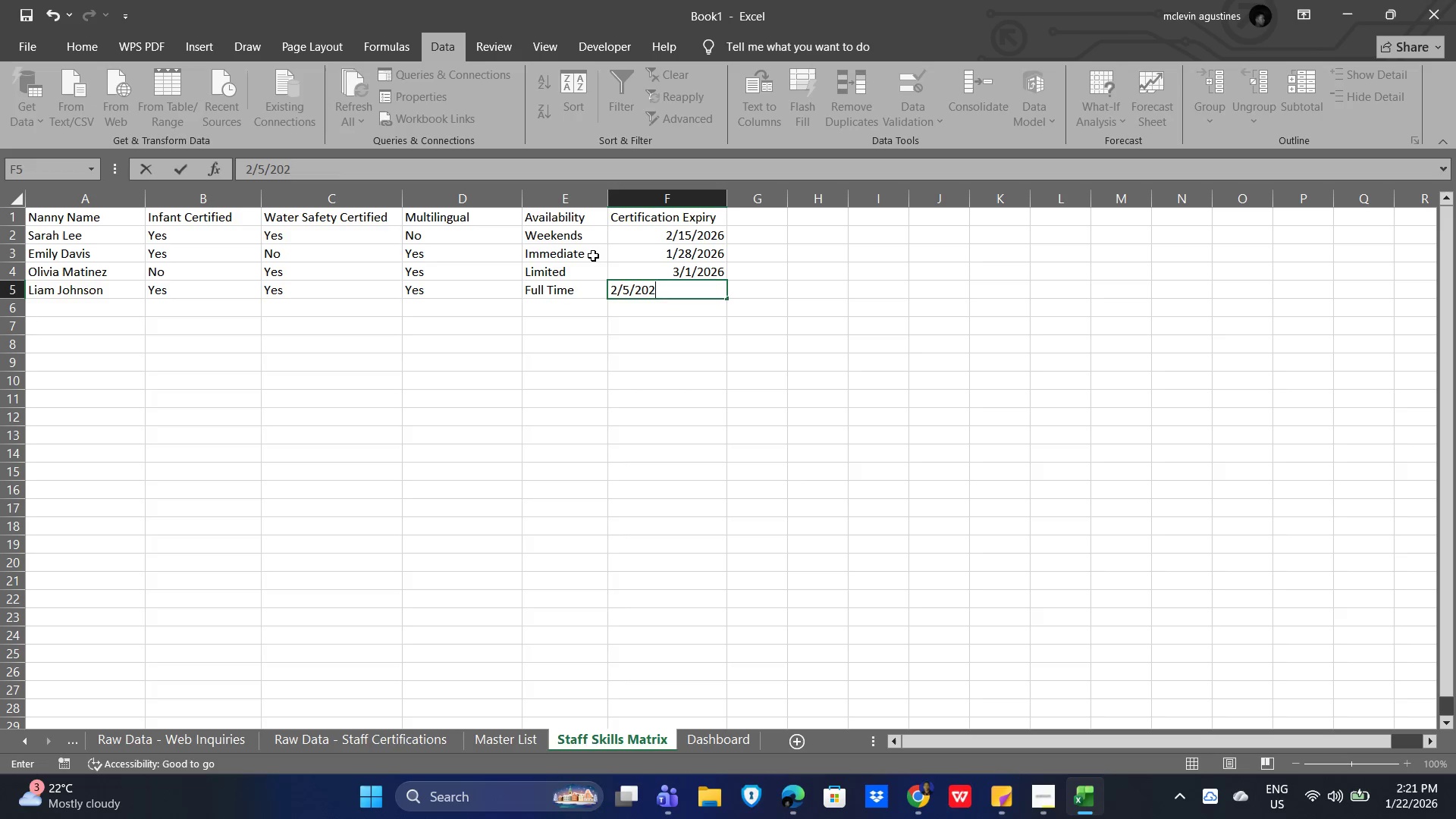 
key(Numpad6)
 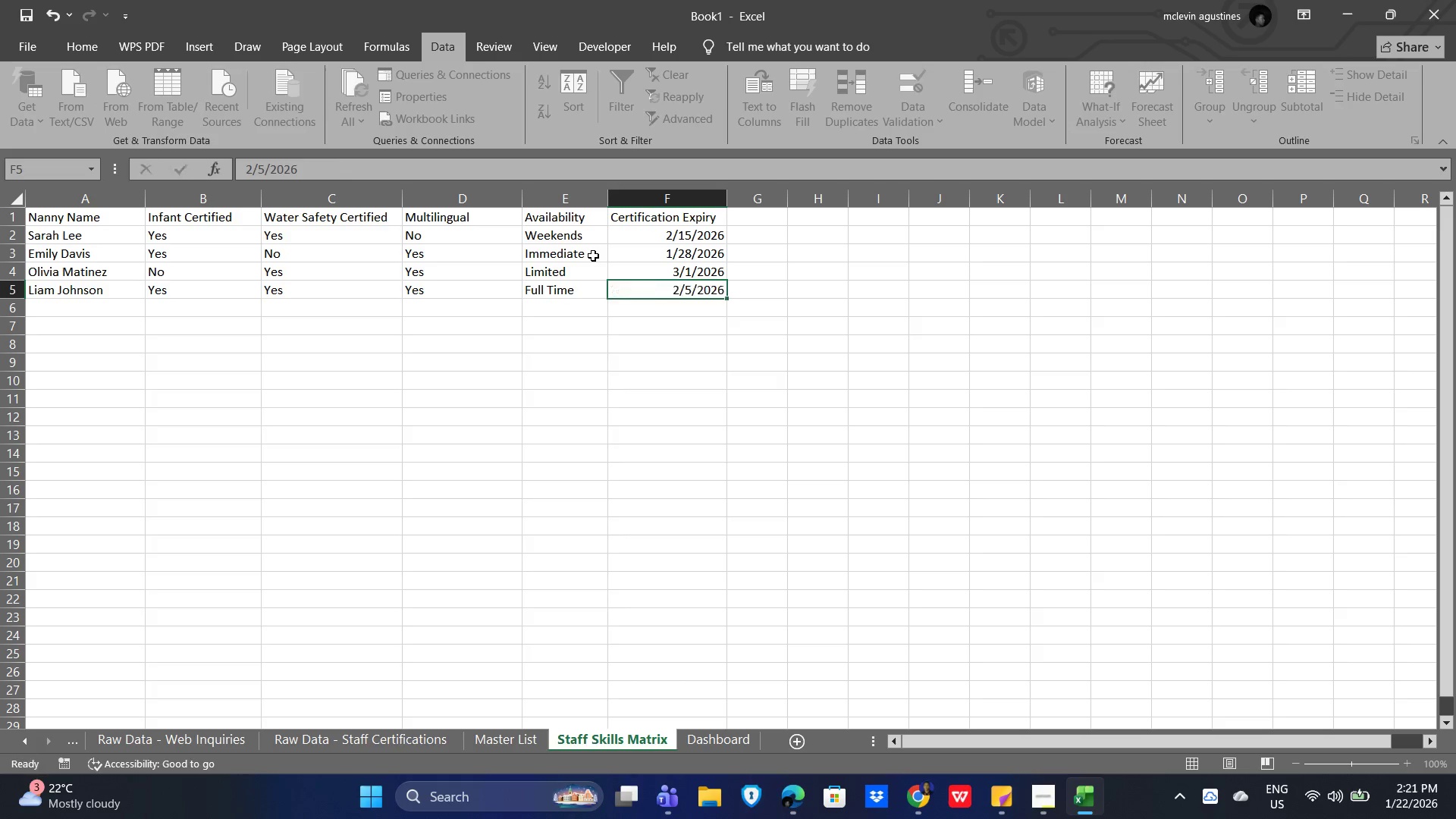 
key(NumpadEnter)
 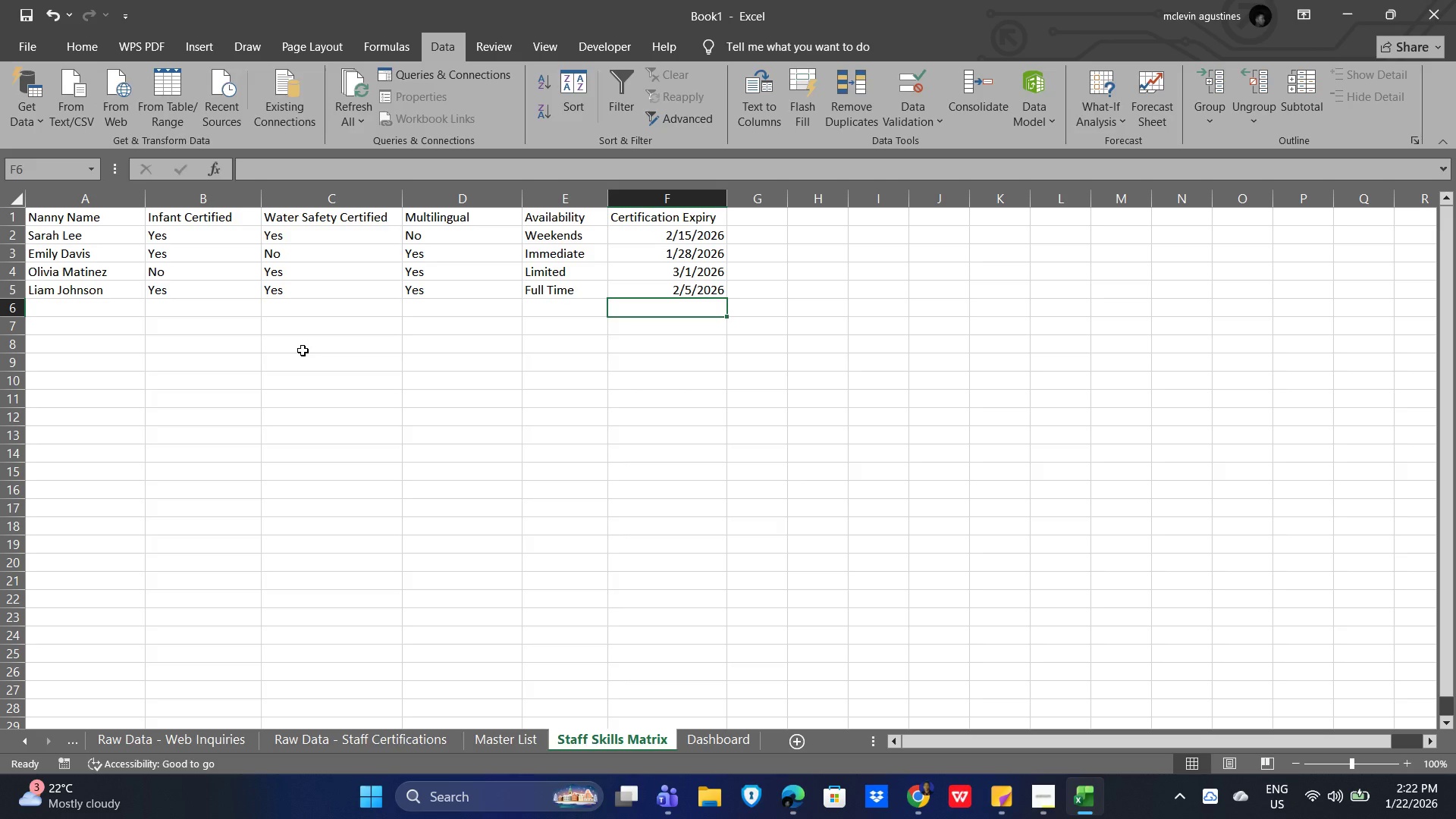 
wait(12.33)
 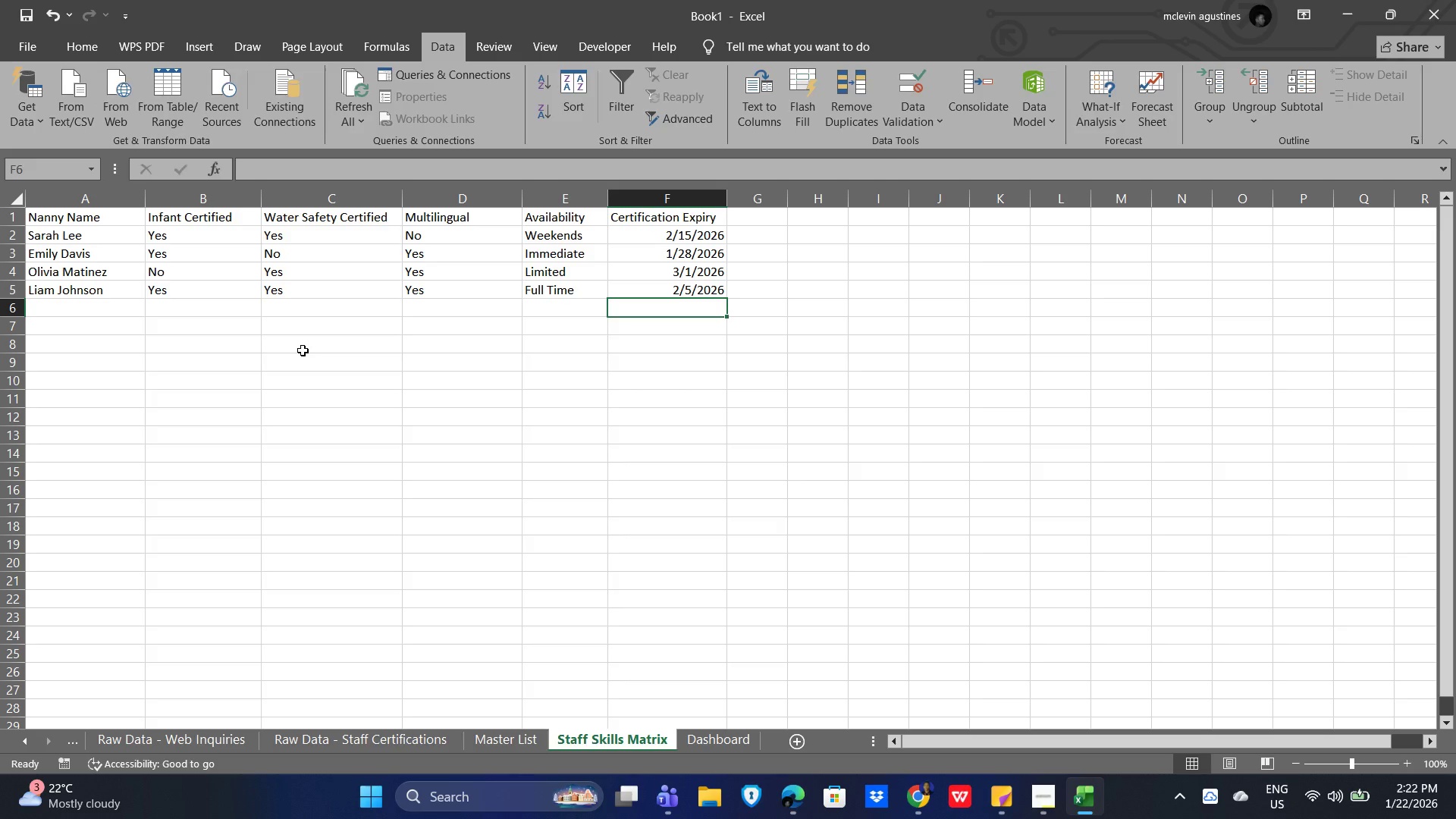 
scroll: coordinate [237, 416], scroll_direction: up, amount: 2.0
 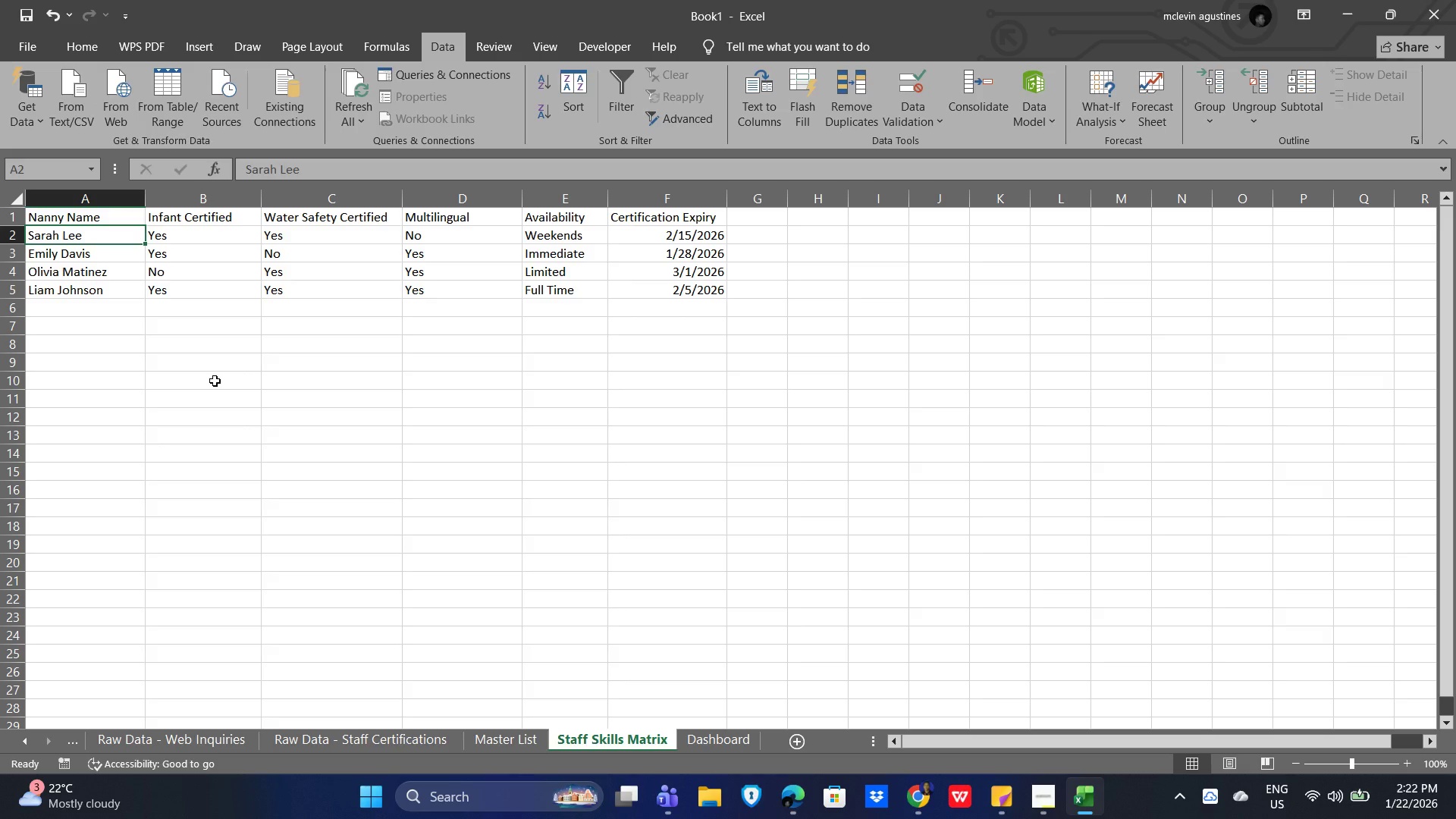 
wait(55.68)
 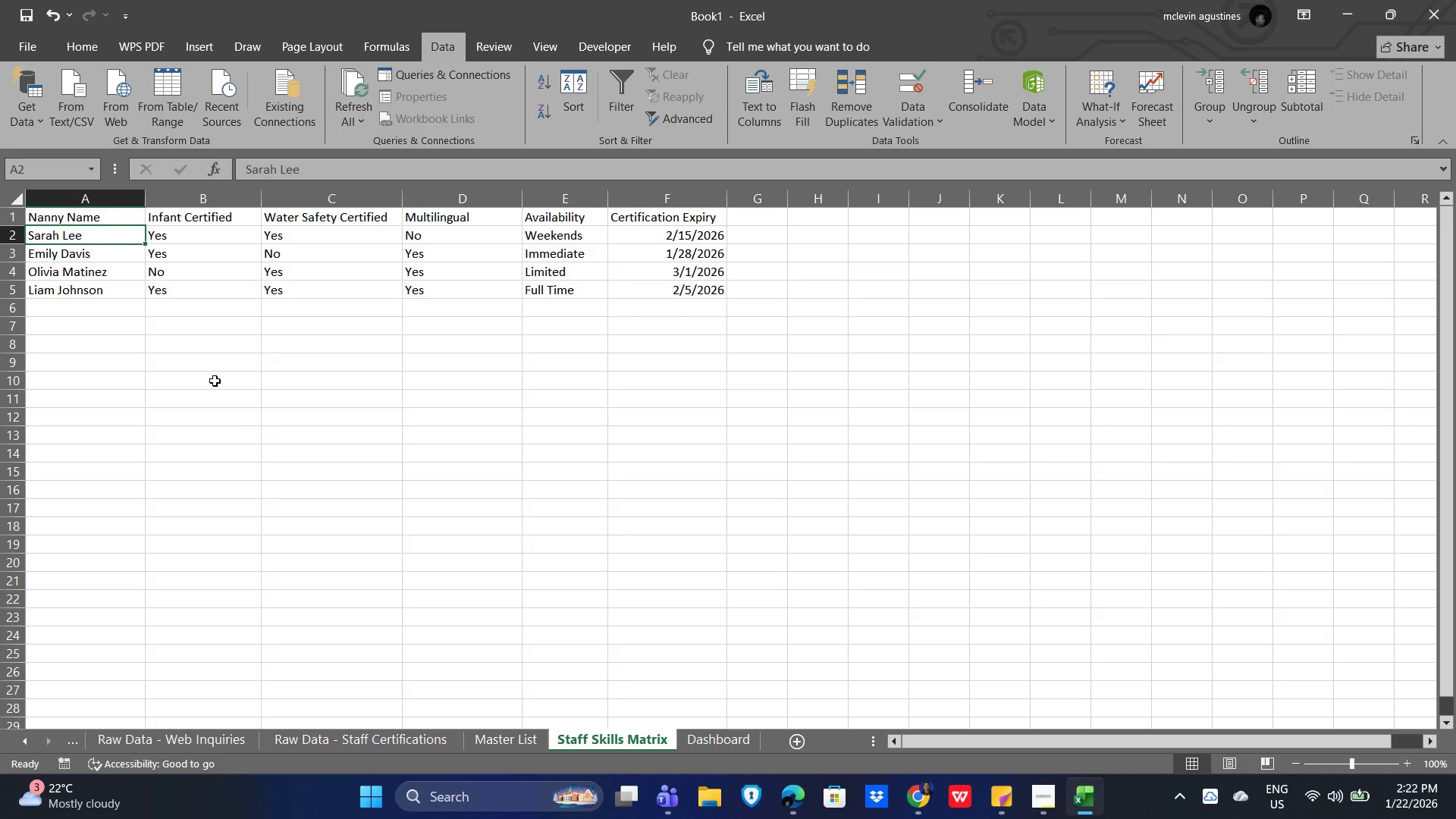 
left_click([1041, 802])